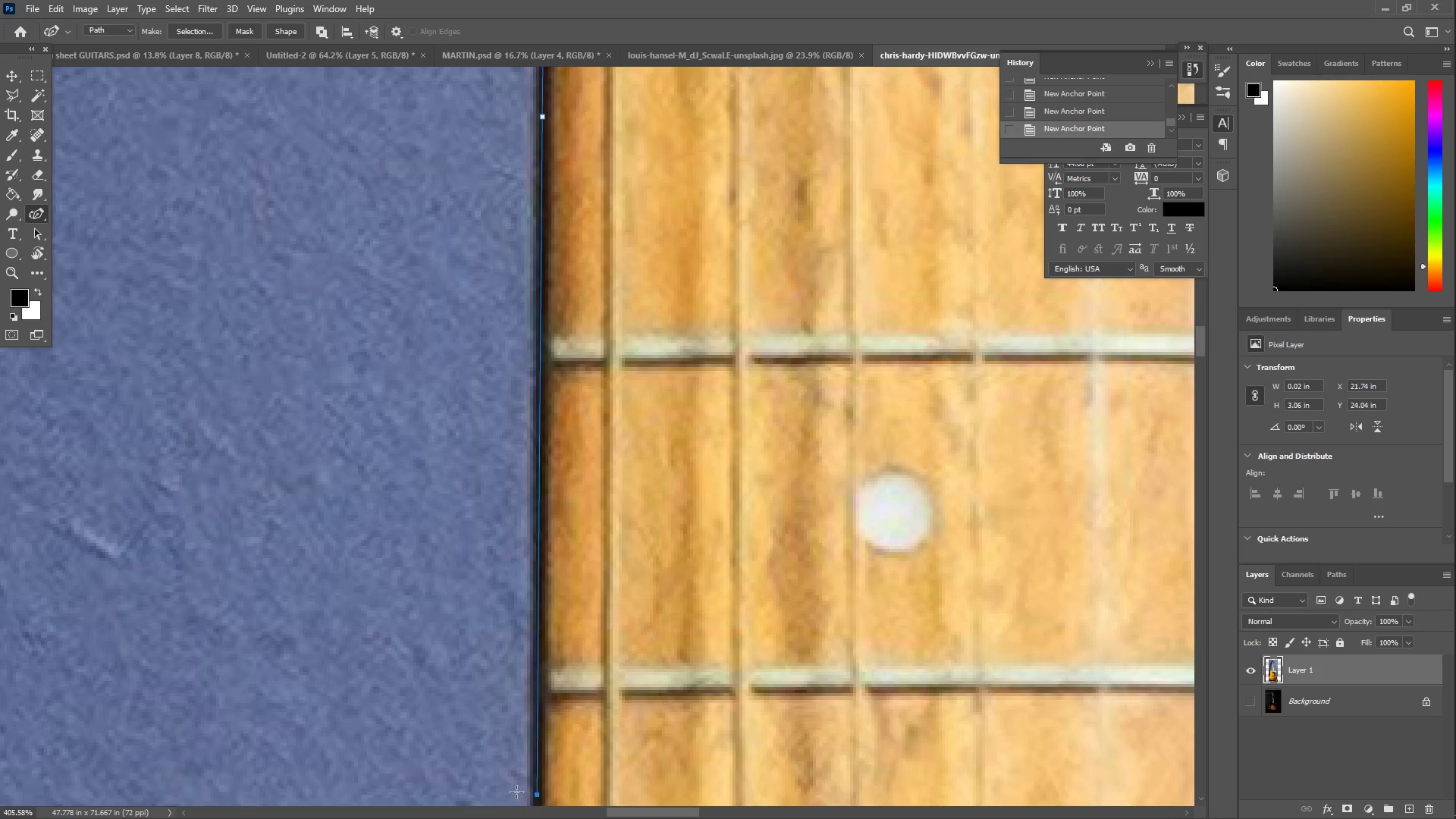 
hold_key(key=Space, duration=1.11)
 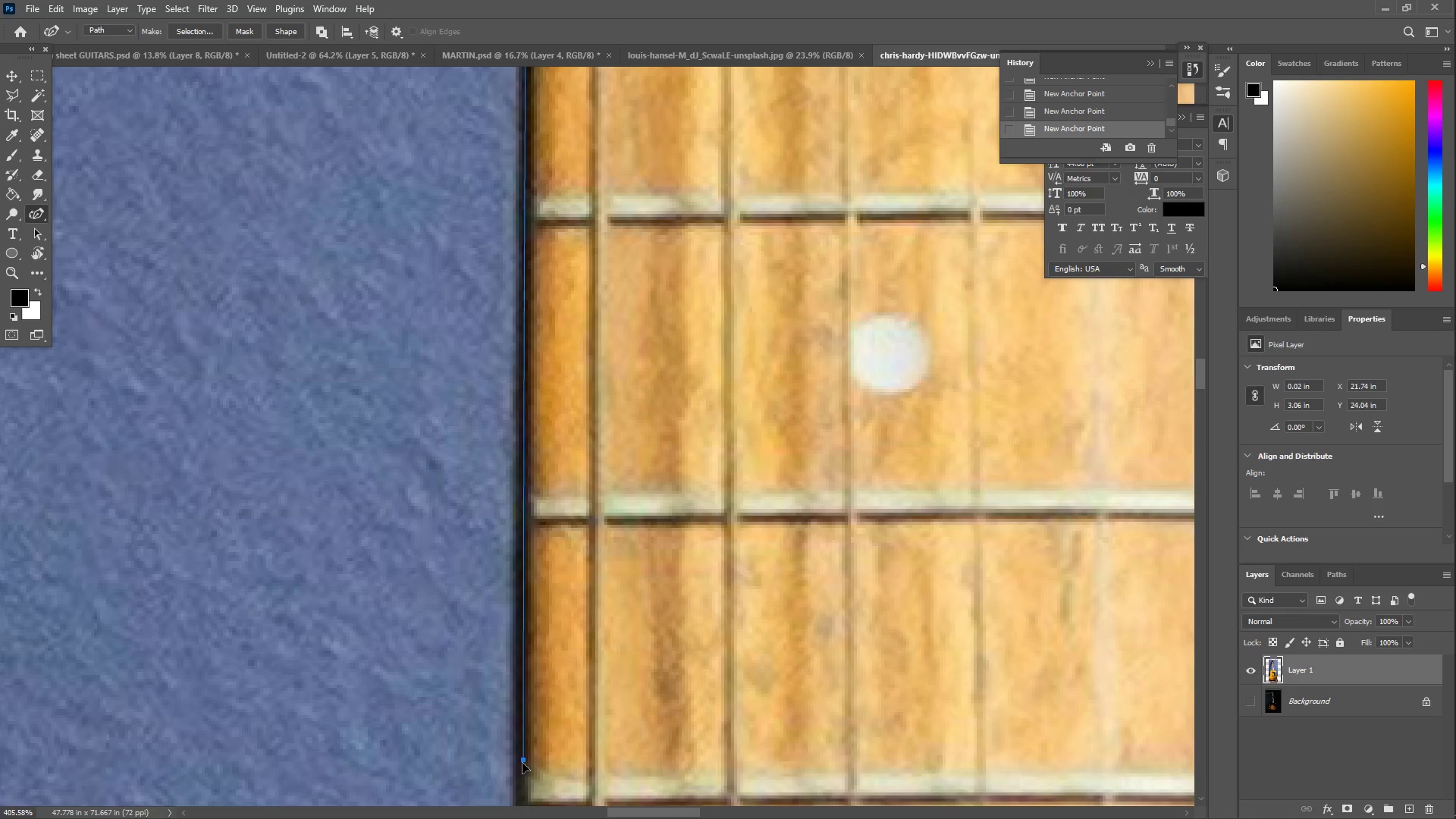 
left_click_drag(start_coordinate=[487, 780], to_coordinate=[461, 177])
 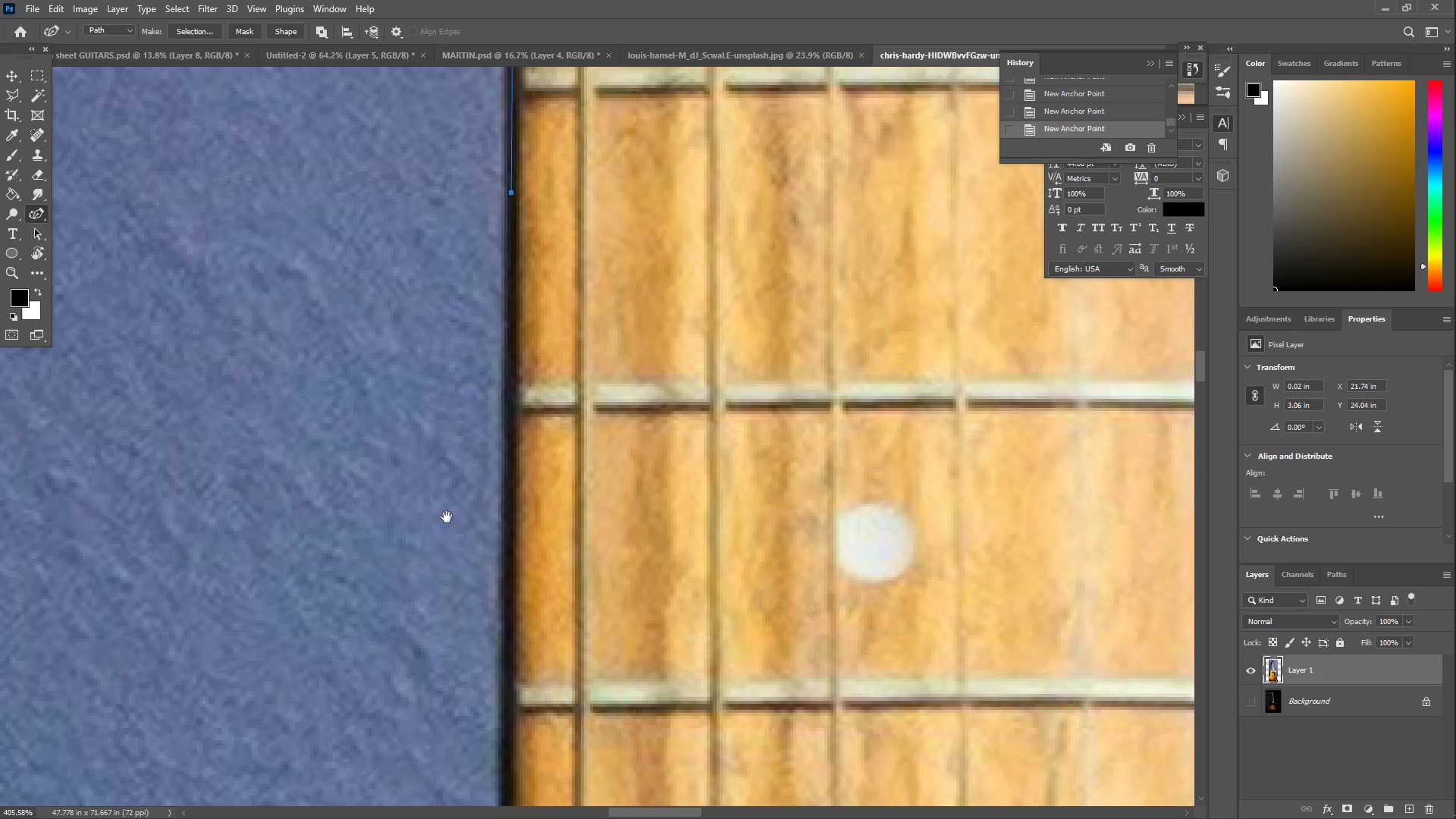 
left_click_drag(start_coordinate=[448, 572], to_coordinate=[463, 384])
 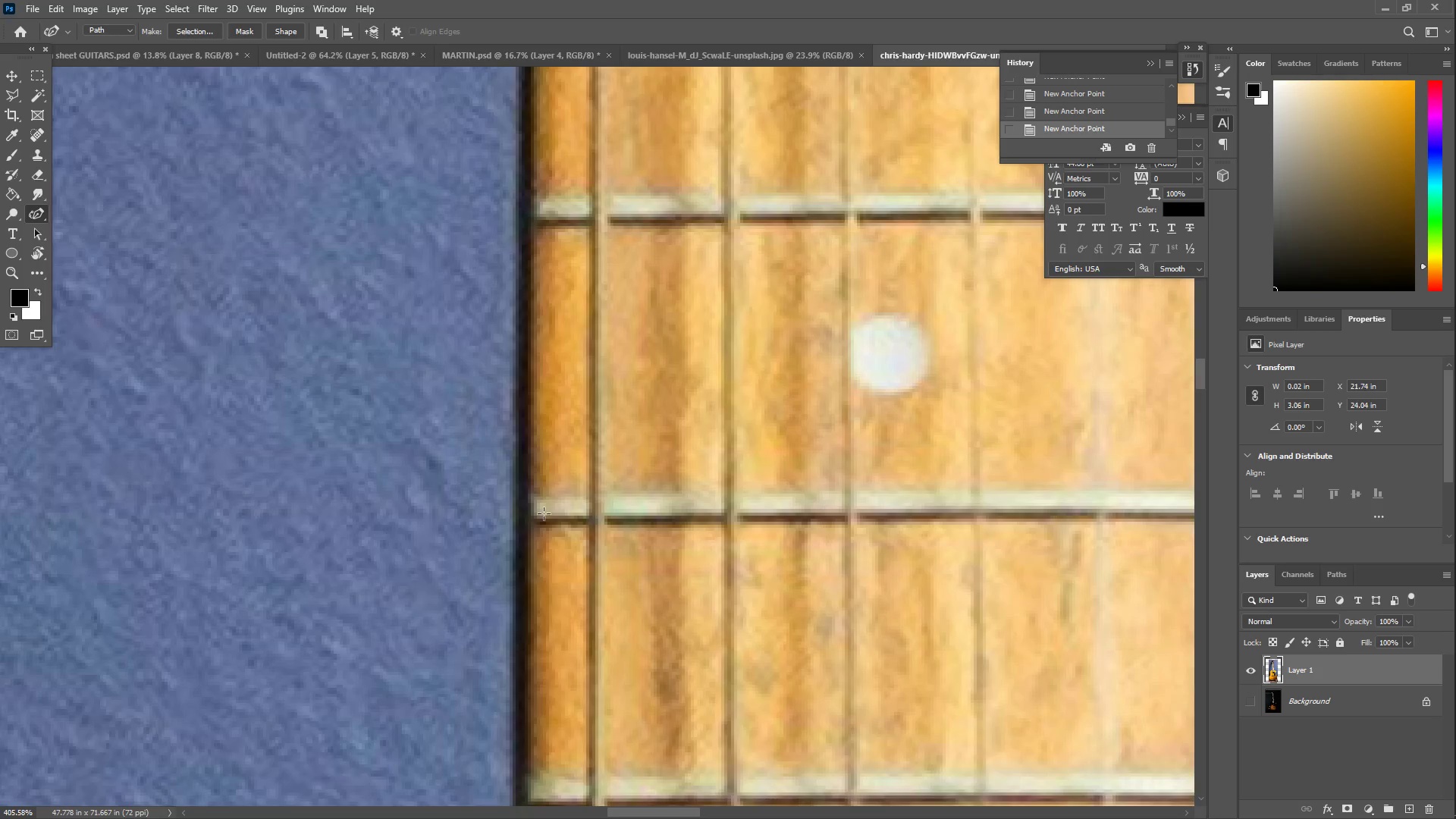 
left_click_drag(start_coordinate=[554, 606], to_coordinate=[519, 780])
 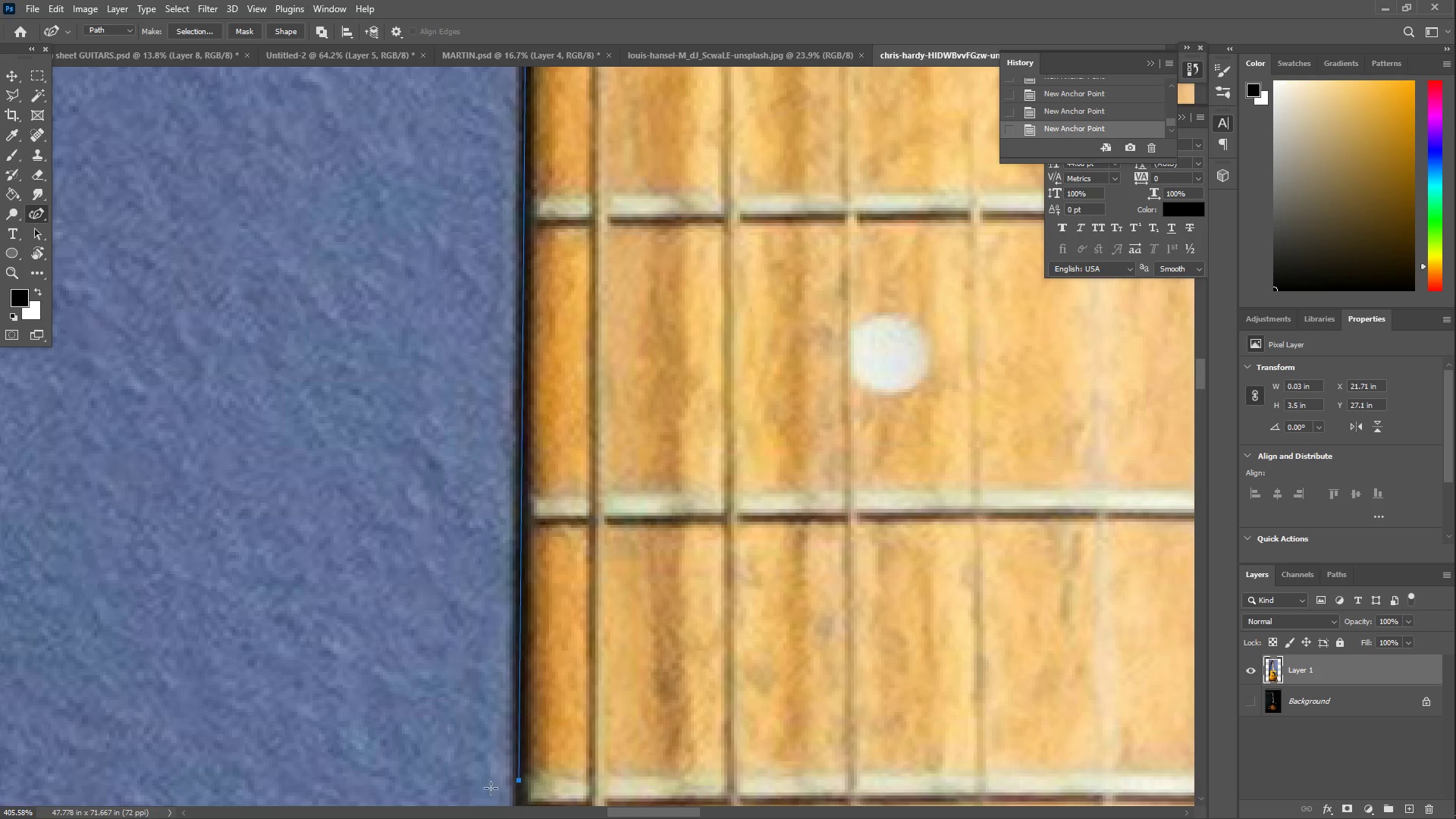 
hold_key(key=Space, duration=0.61)
 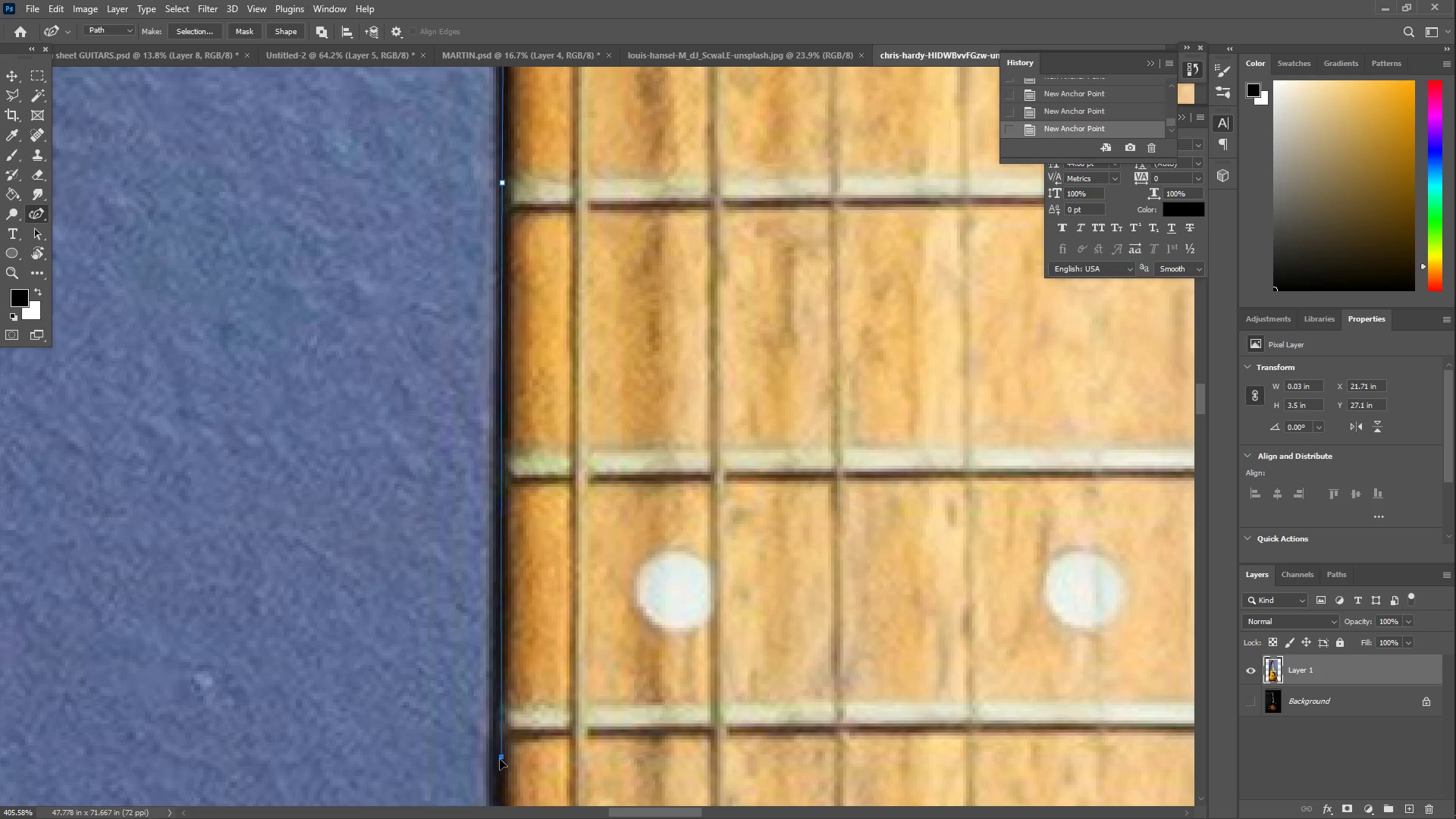 
left_click_drag(start_coordinate=[467, 758], to_coordinate=[447, 190])
 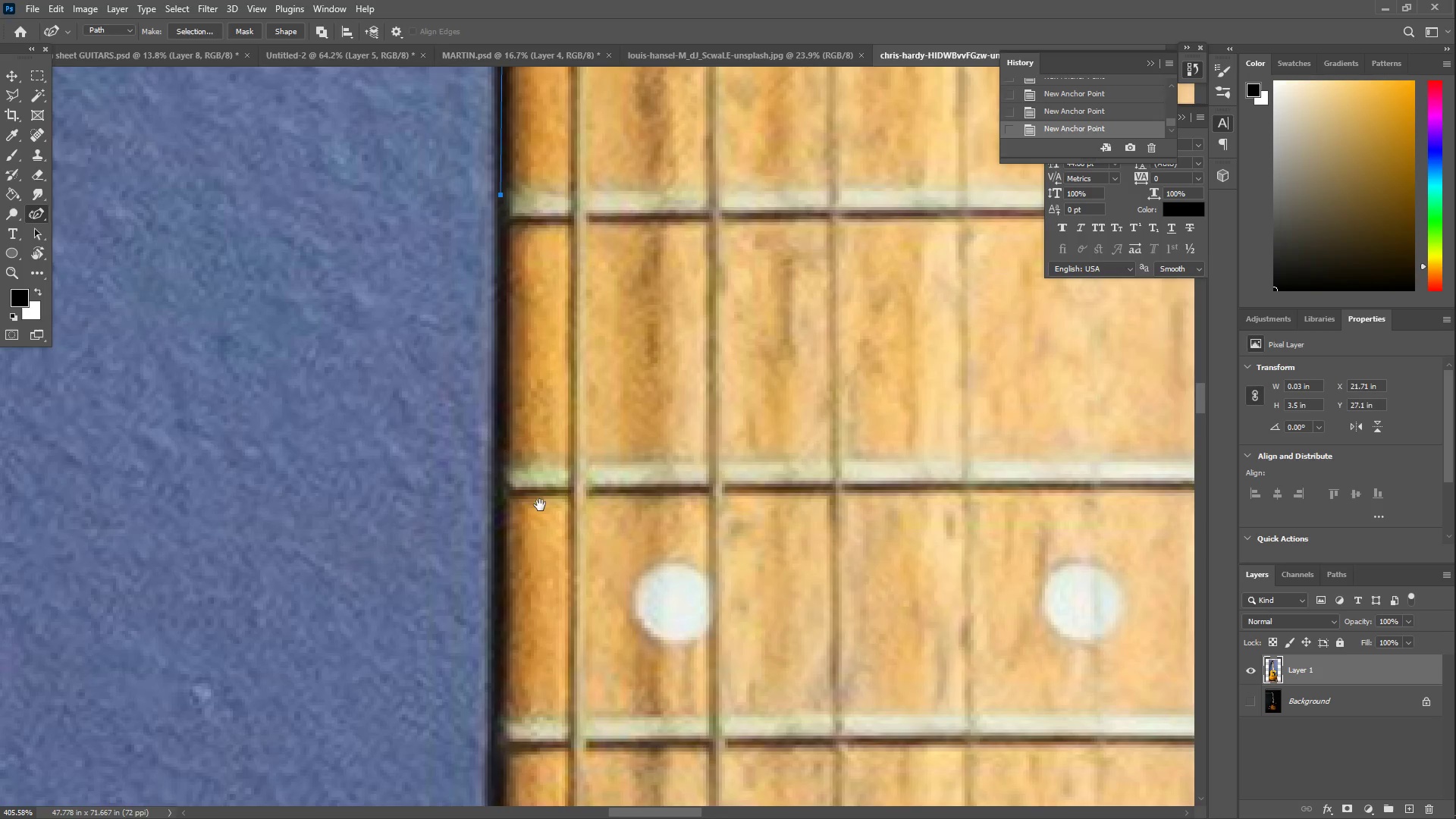 
left_click_drag(start_coordinate=[537, 599], to_coordinate=[497, 783])
 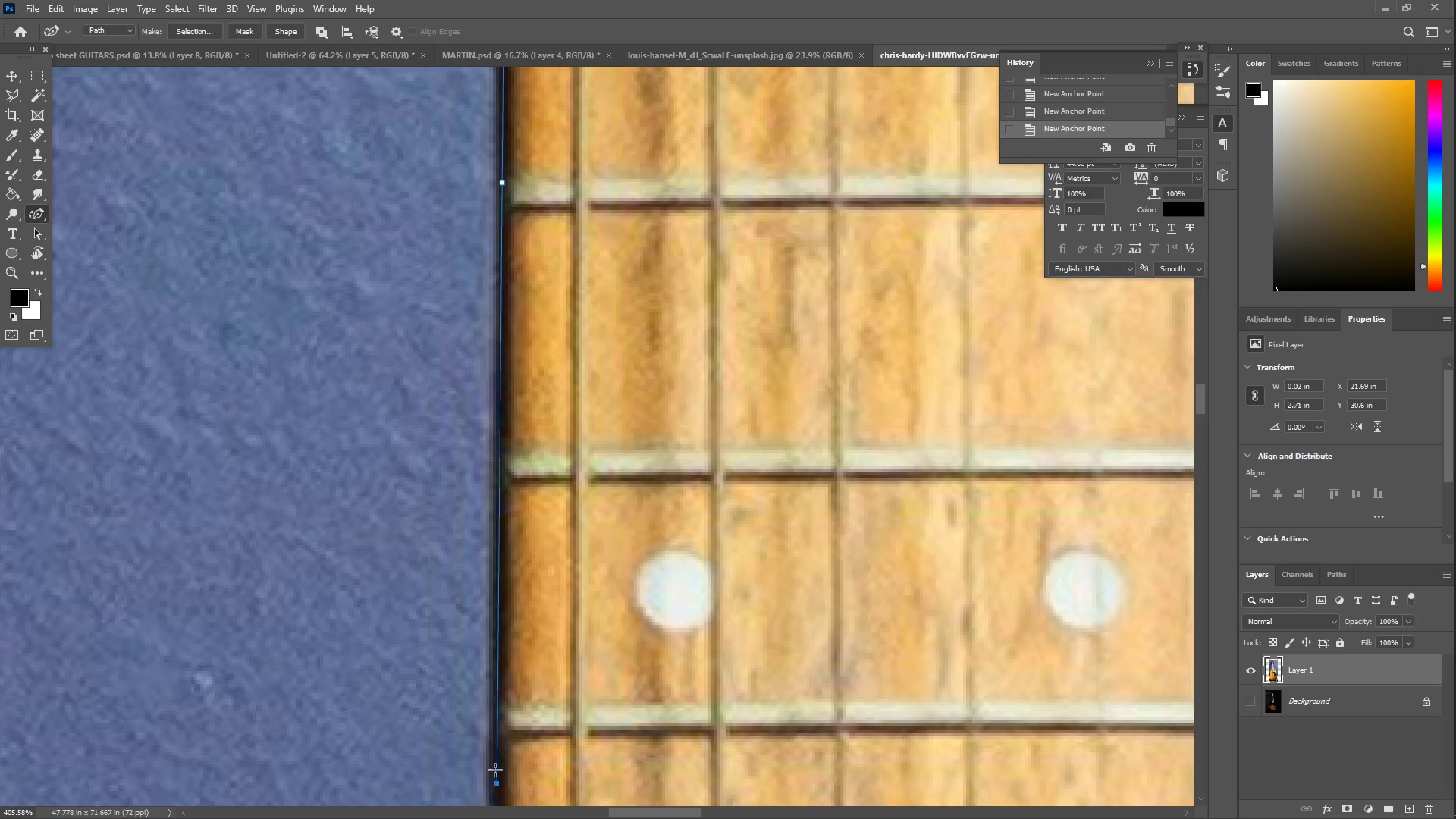 
hold_key(key=Space, duration=0.53)
 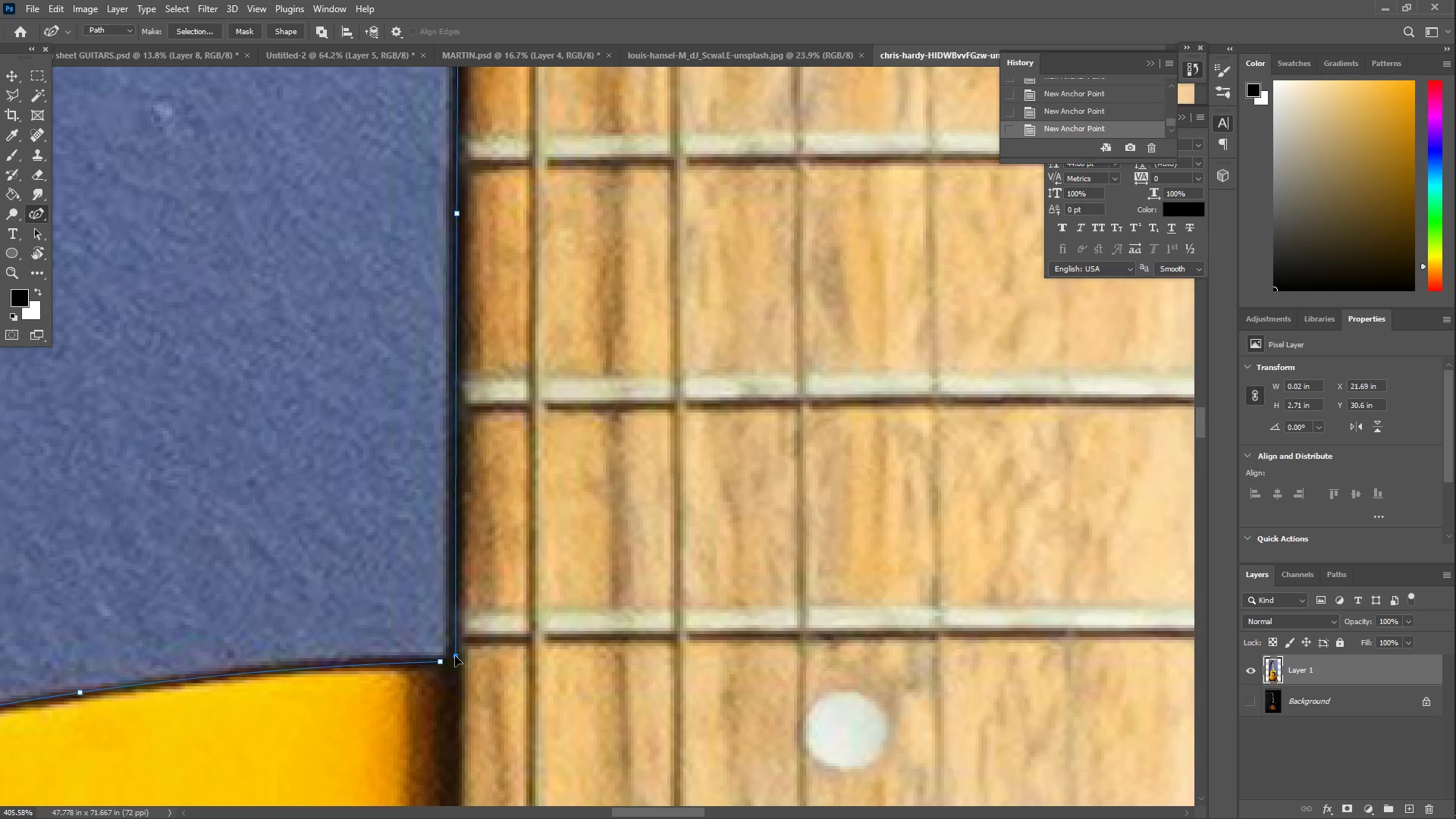 
left_click_drag(start_coordinate=[447, 752], to_coordinate=[406, 209])
 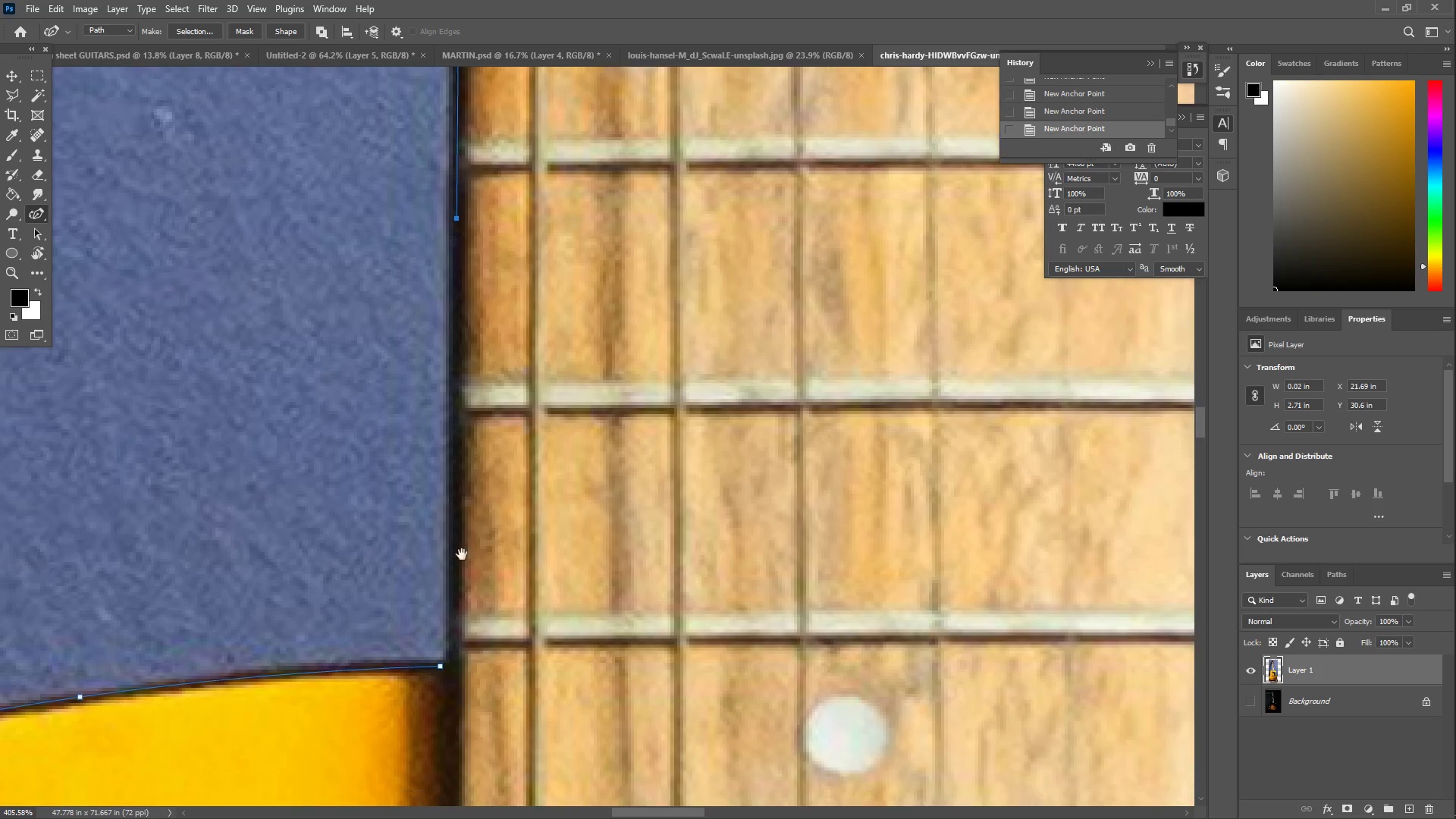 
left_click_drag(start_coordinate=[460, 591], to_coordinate=[452, 663])
 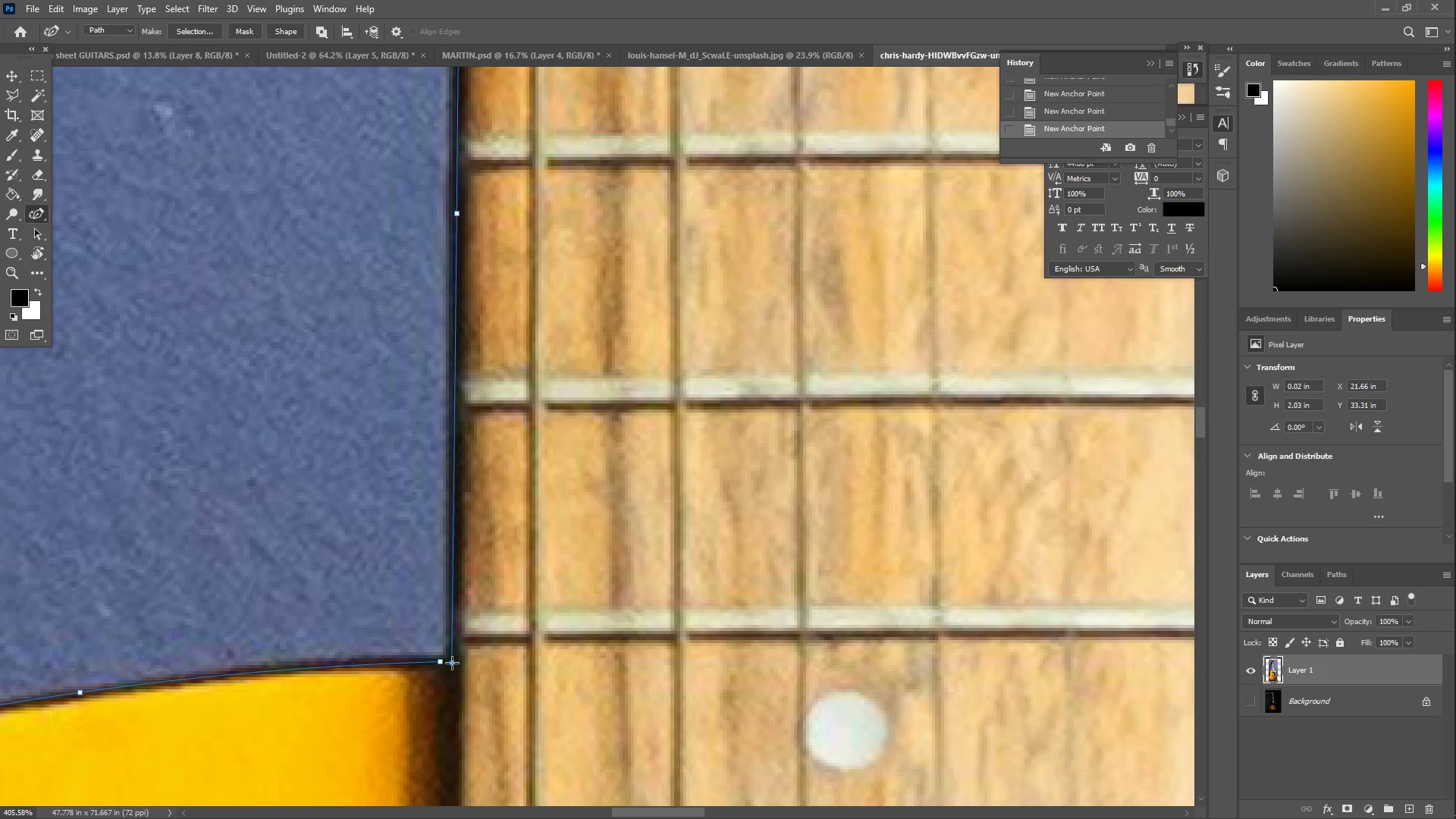 
double_click([452, 663])
 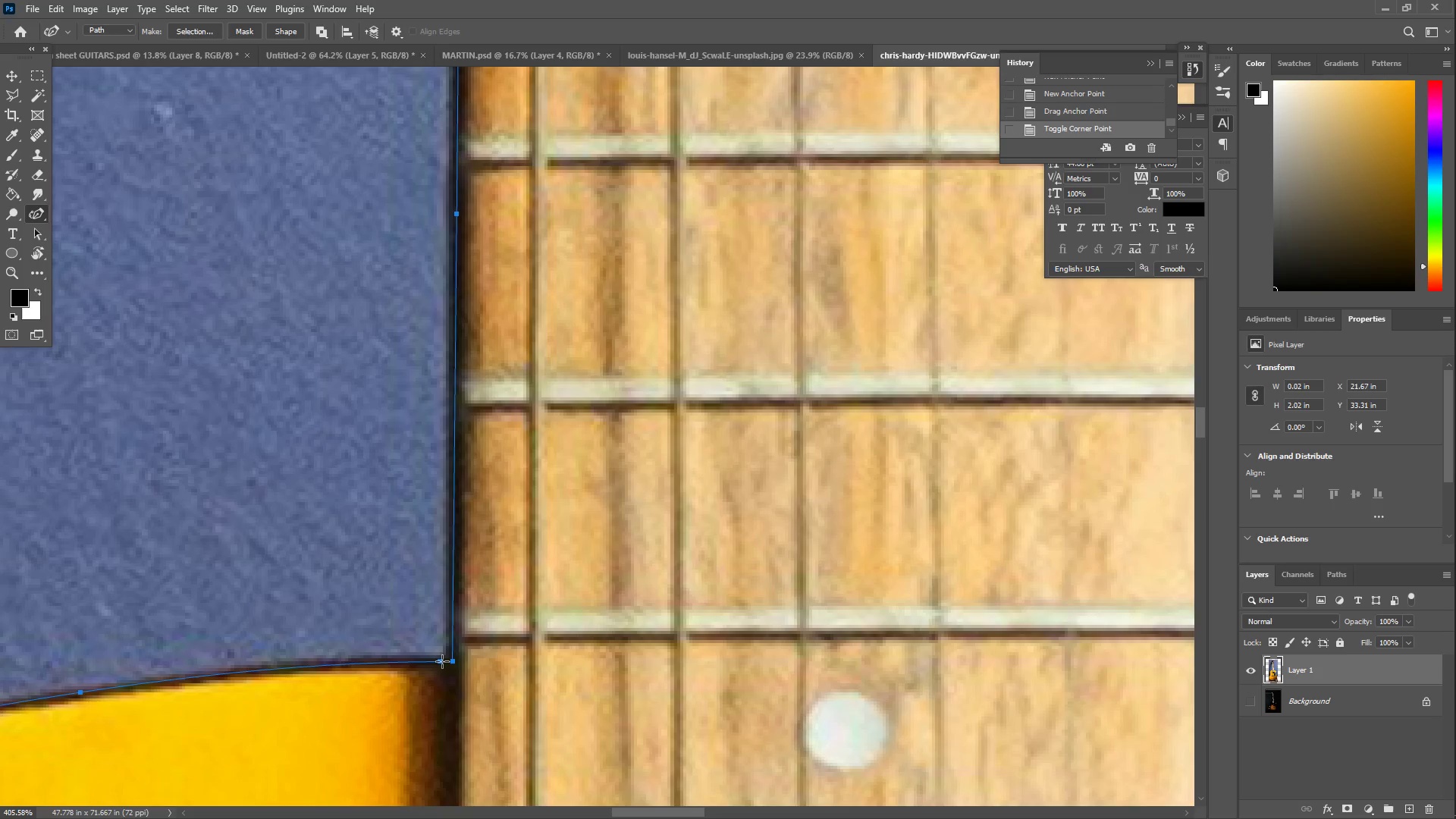 
double_click([442, 661])
 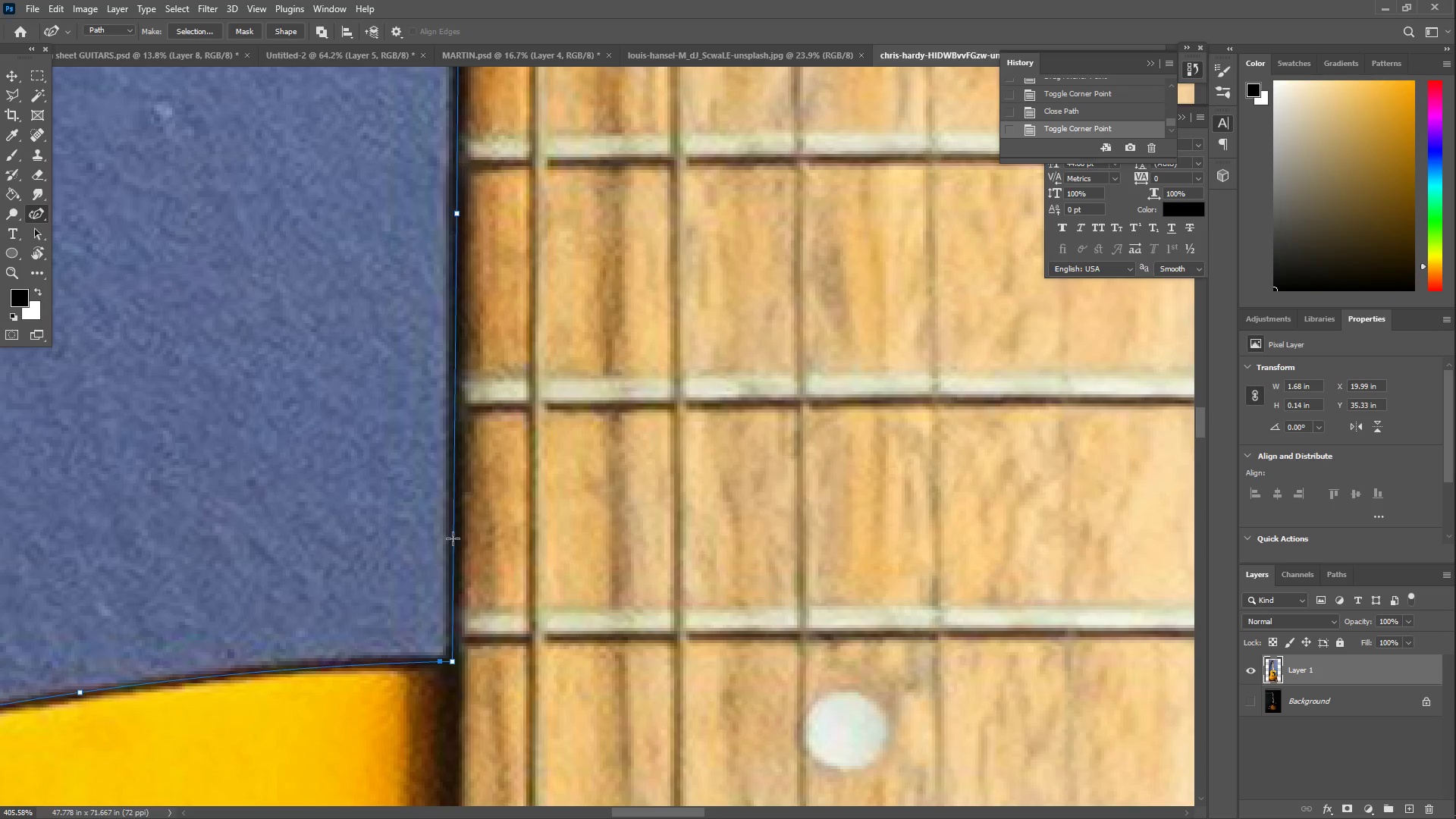 
key(Z)
 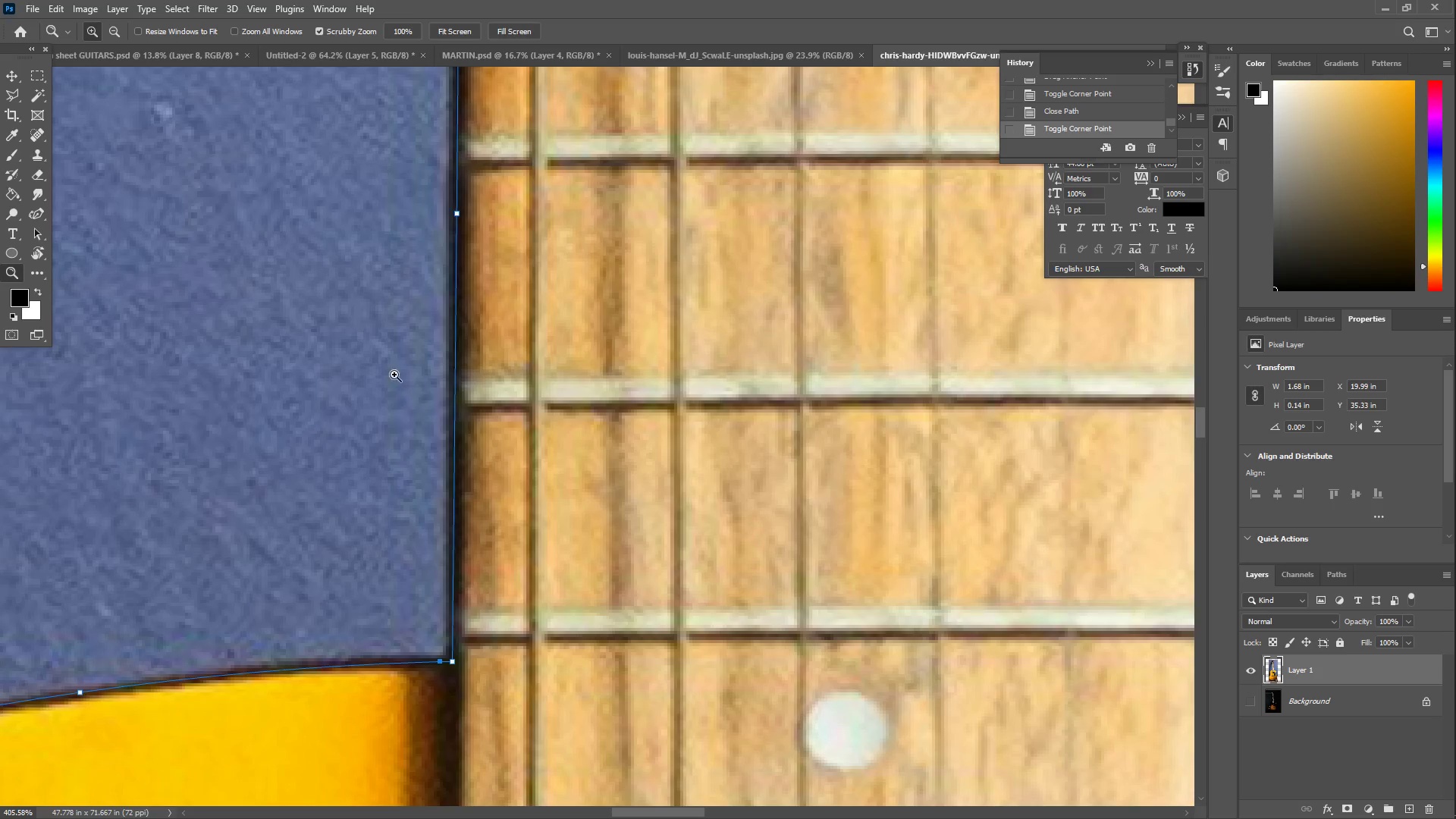 
left_click_drag(start_coordinate=[394, 374], to_coordinate=[272, 405])
 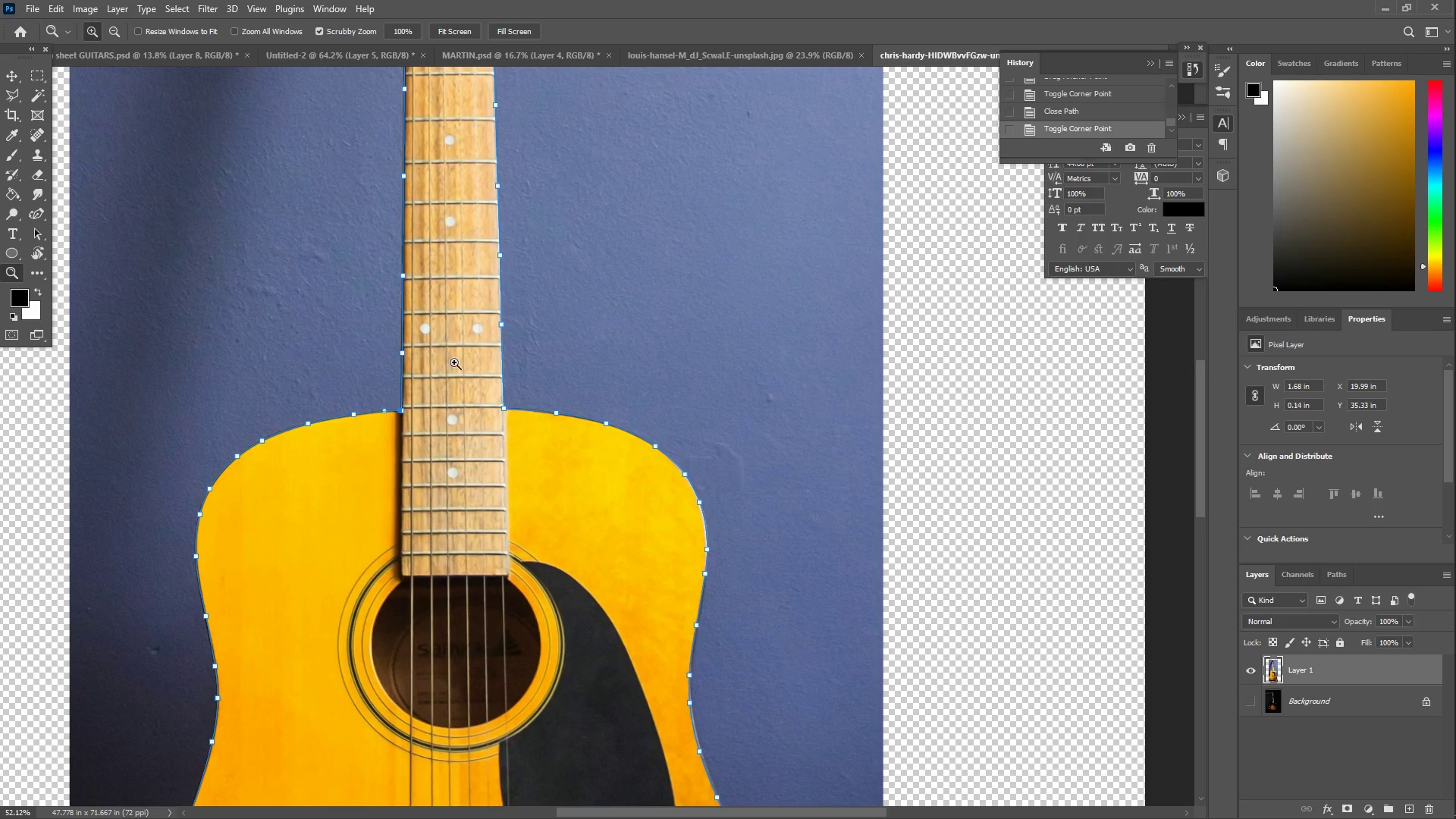 
left_click_drag(start_coordinate=[429, 328], to_coordinate=[373, 334])
 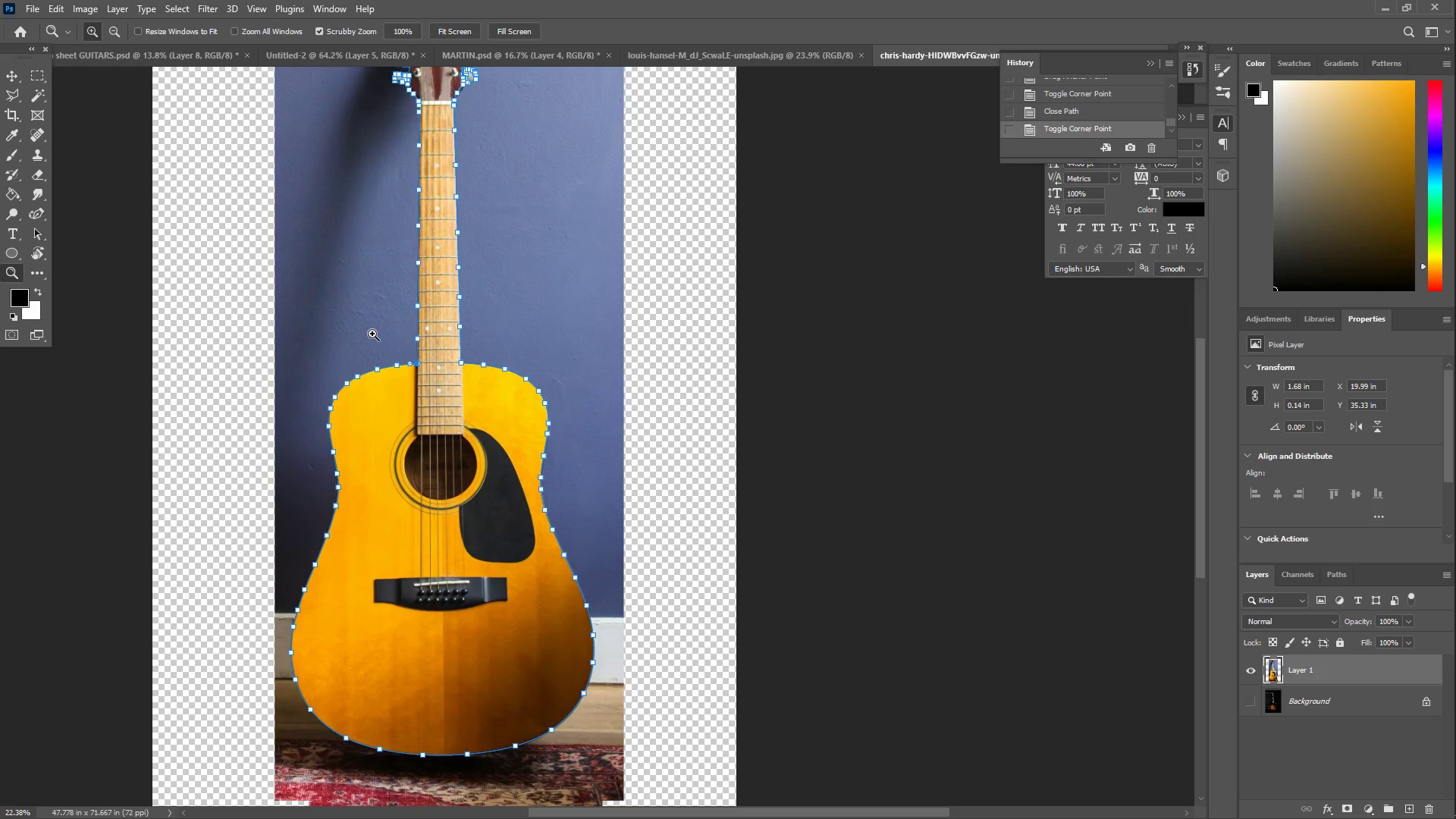 
scroll: coordinate [372, 334], scroll_direction: up, amount: 11.0
 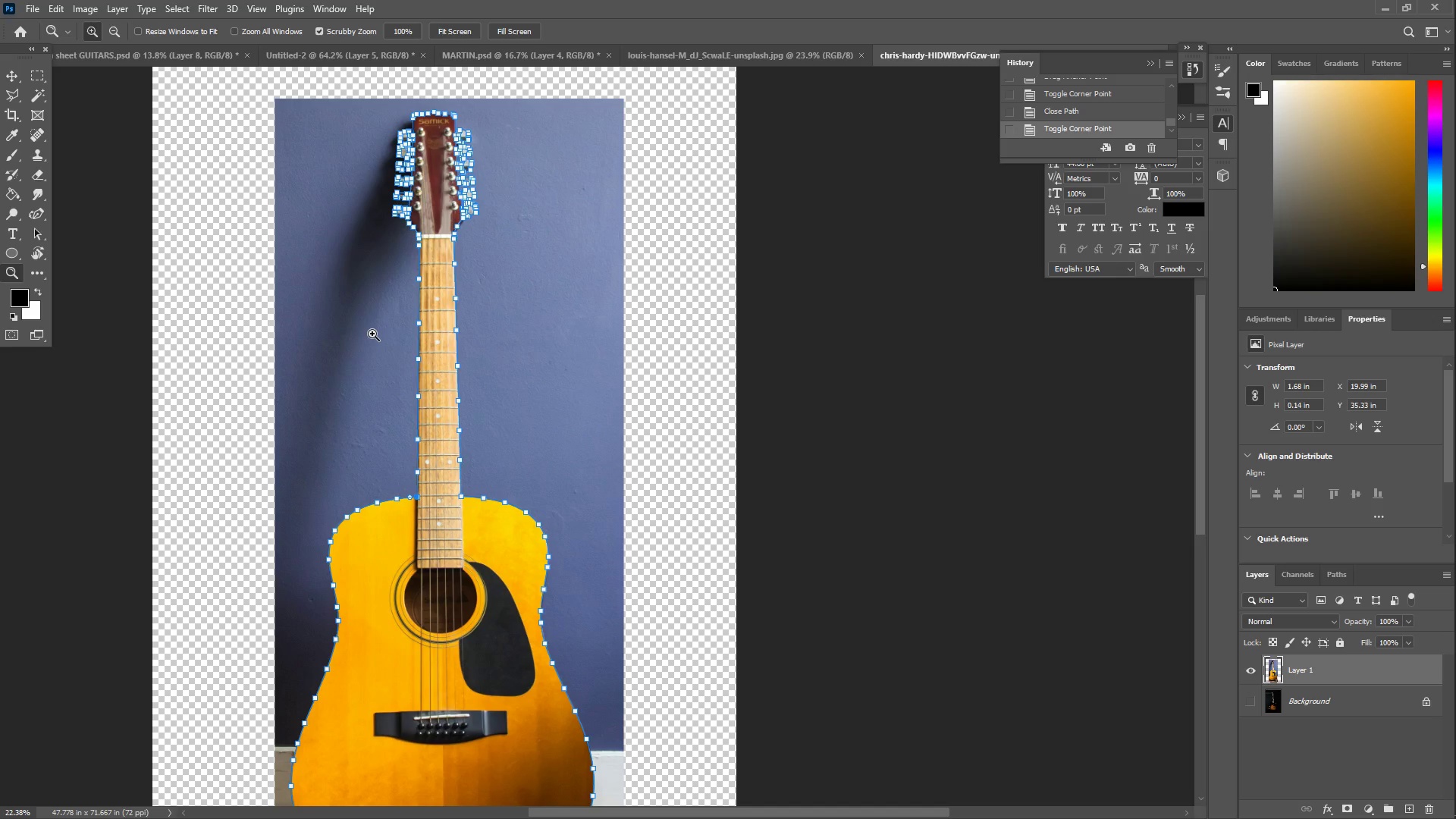 
wait(97.44)
 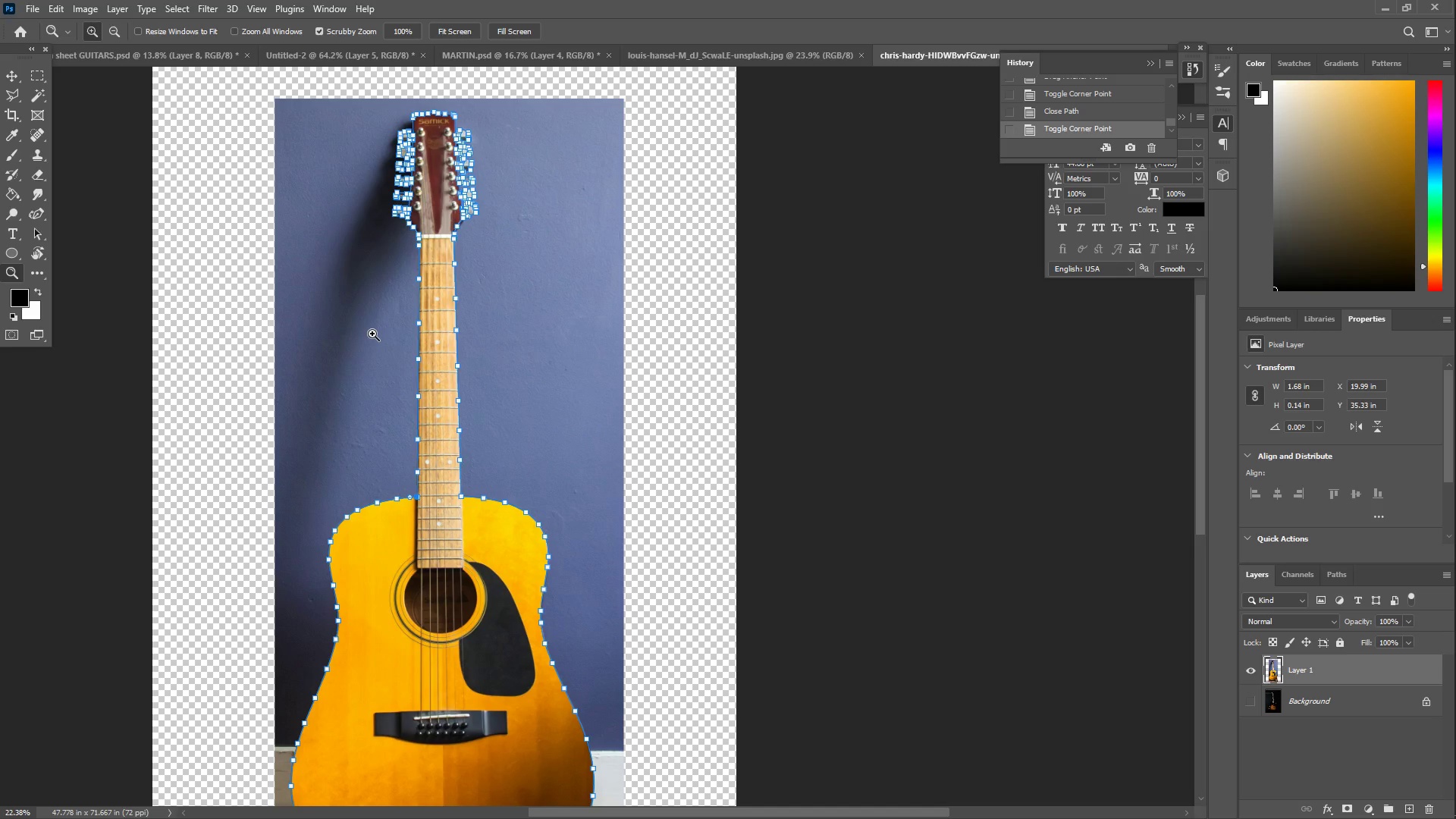 
left_click([1, 75])
 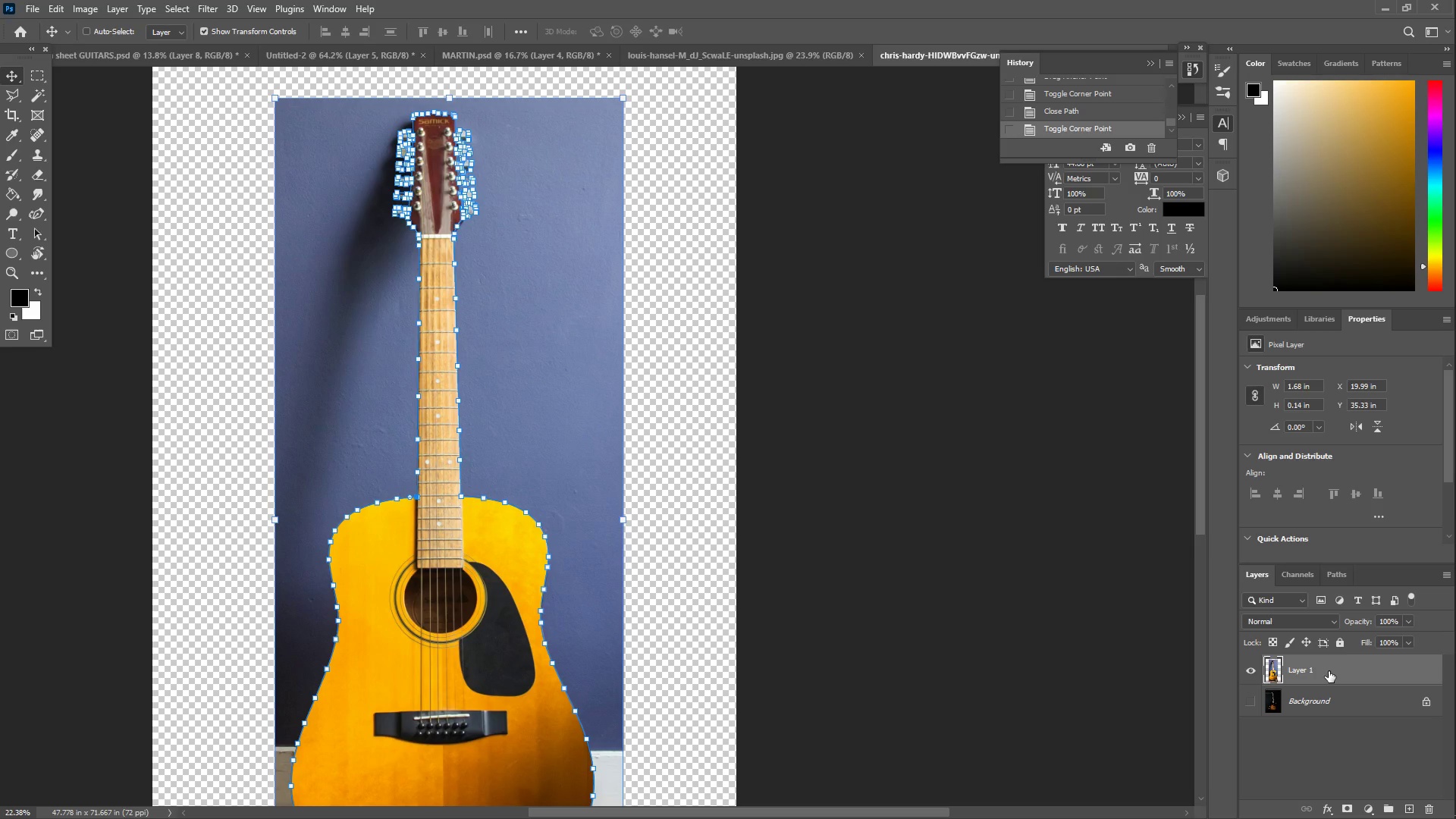 
right_click([1329, 671])
 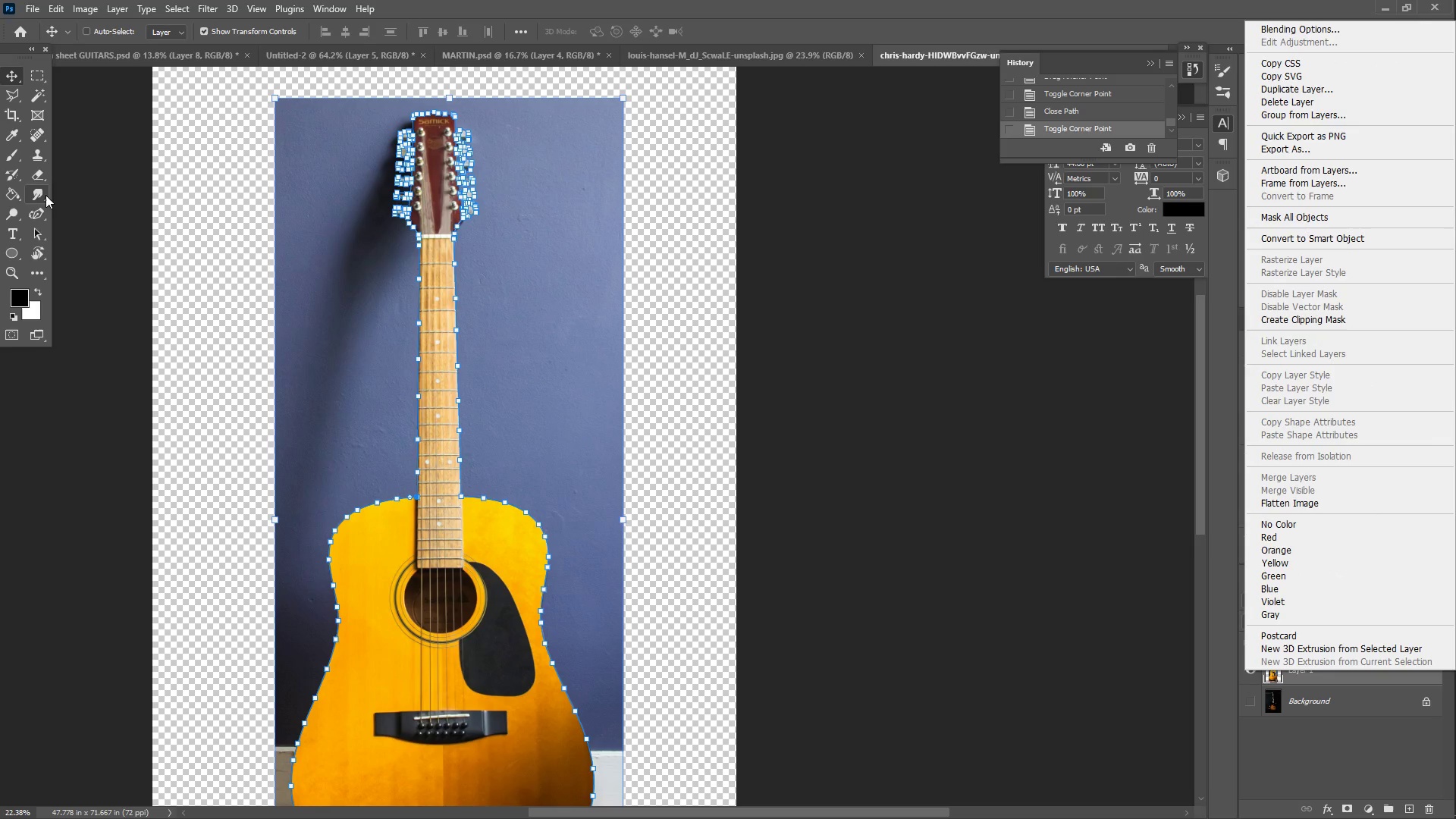 
left_click([36, 213])
 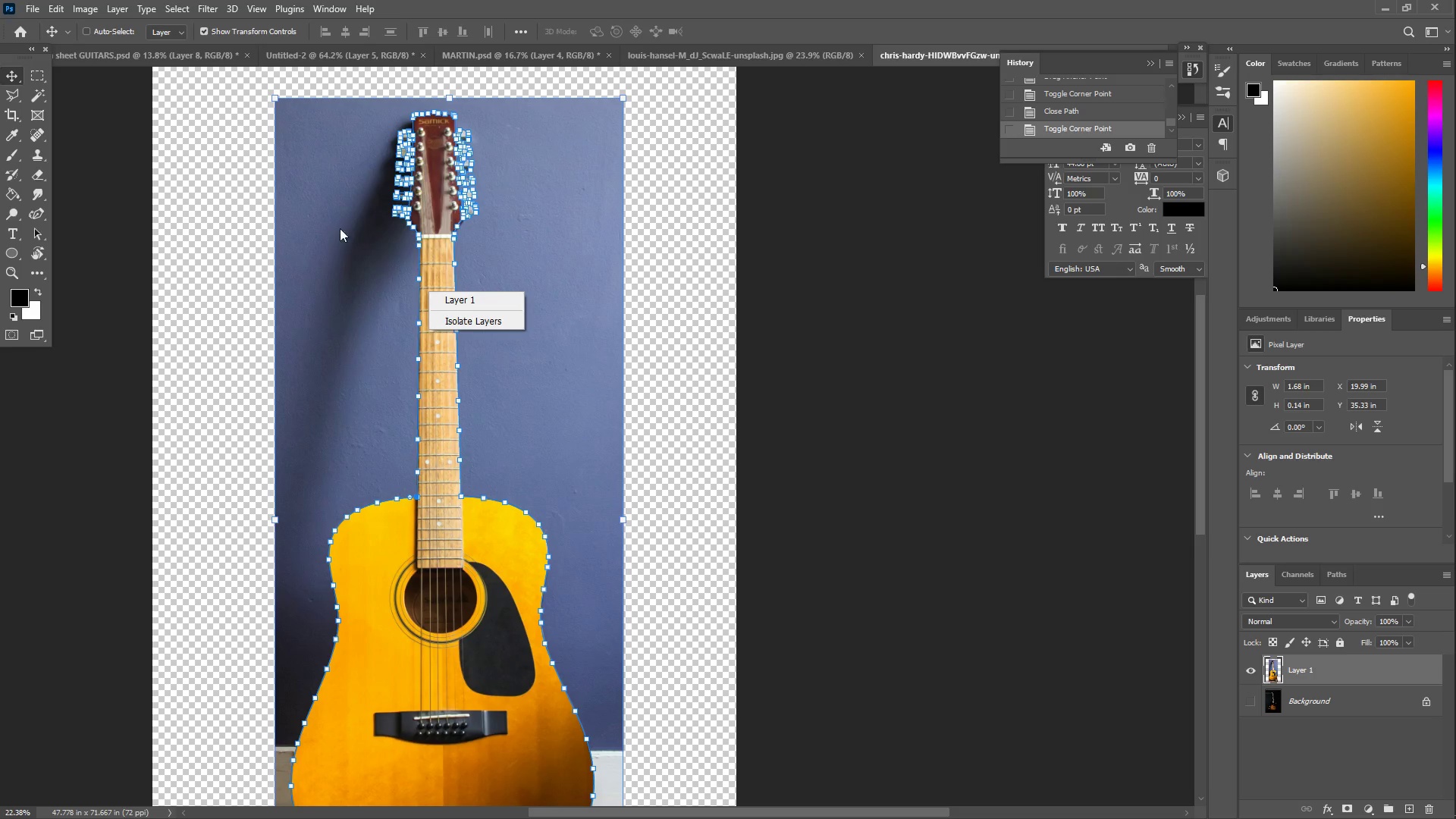 
double_click([38, 210])
 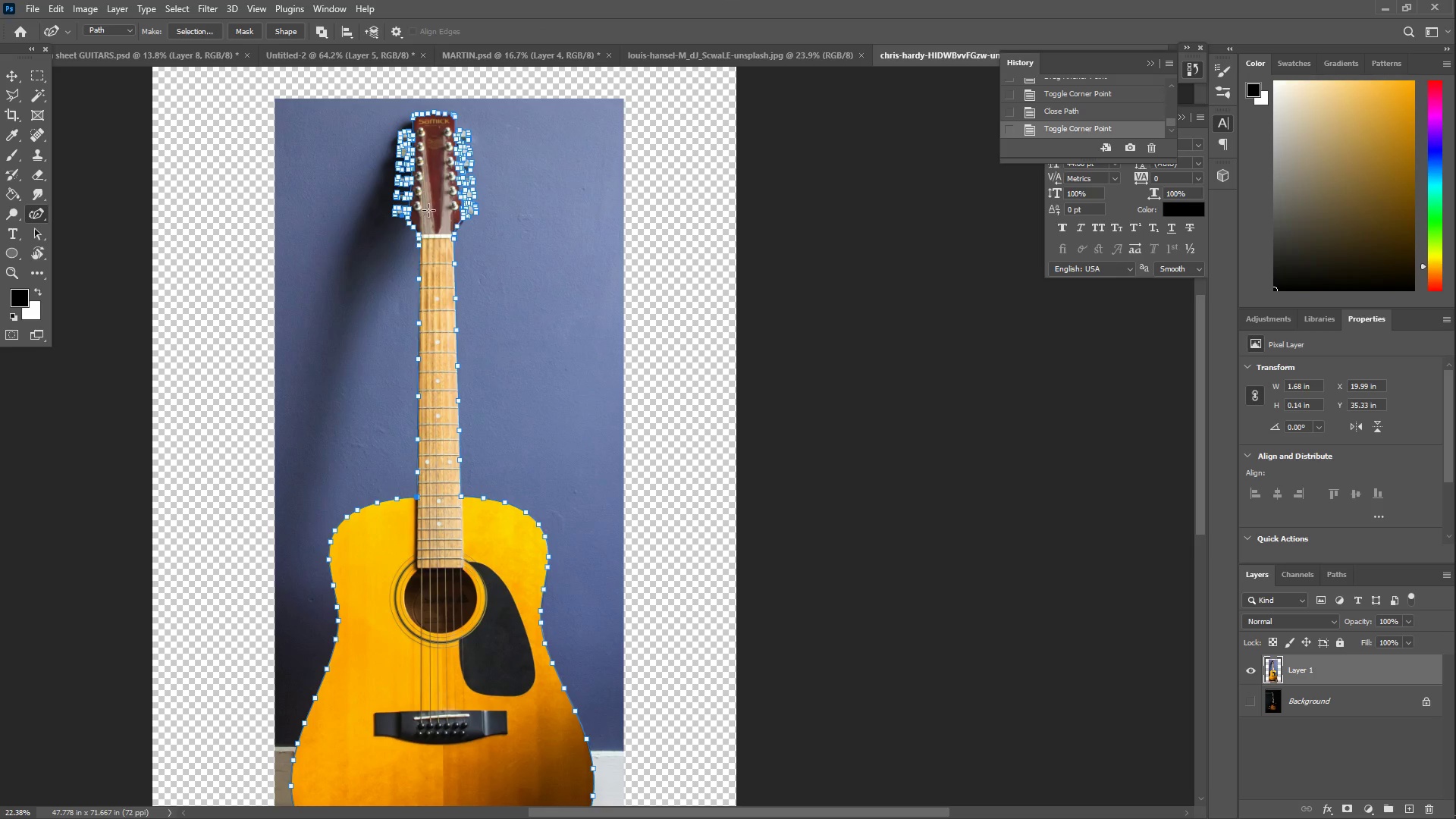 
right_click([430, 190])
 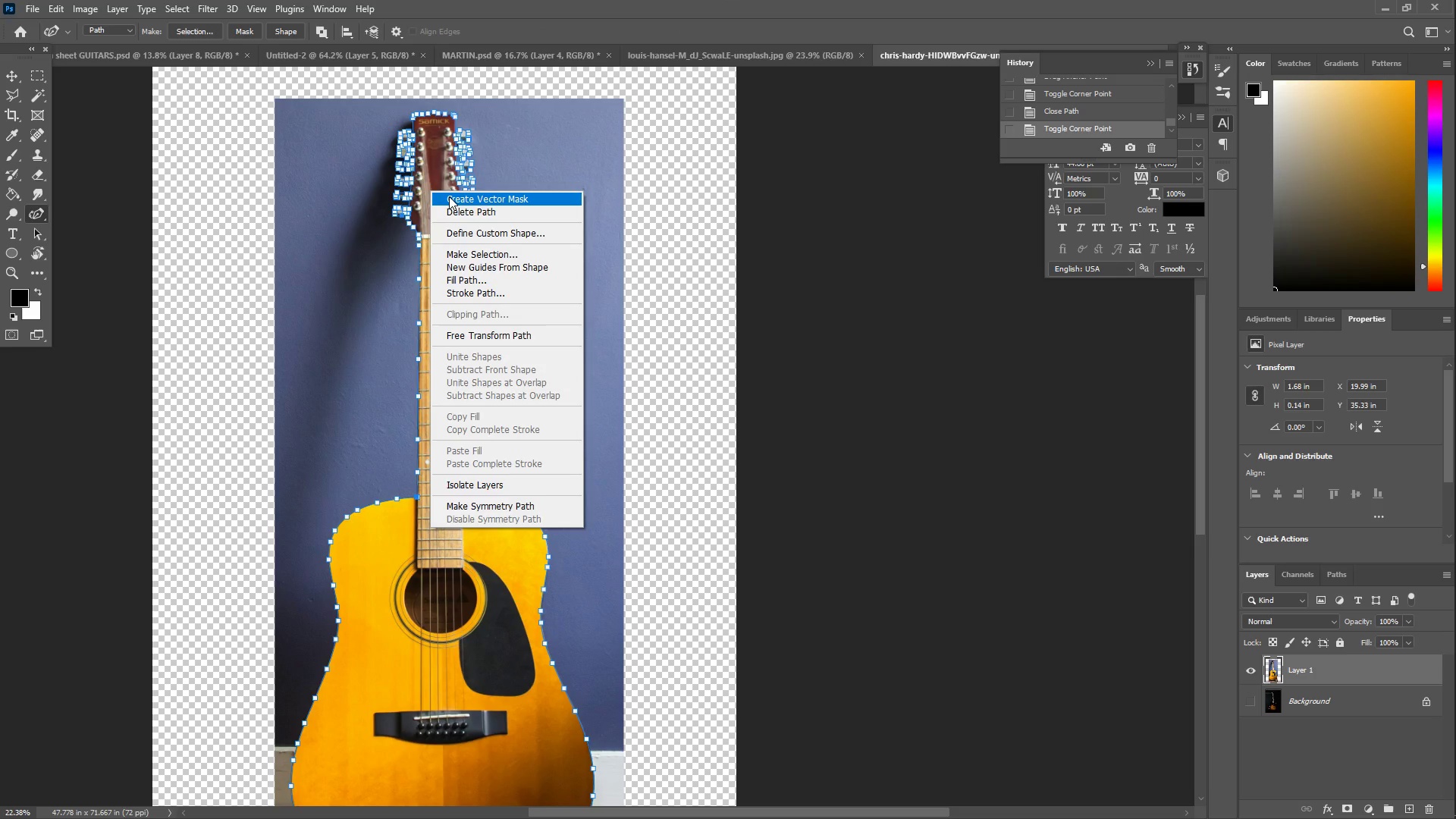 
wait(5.17)
 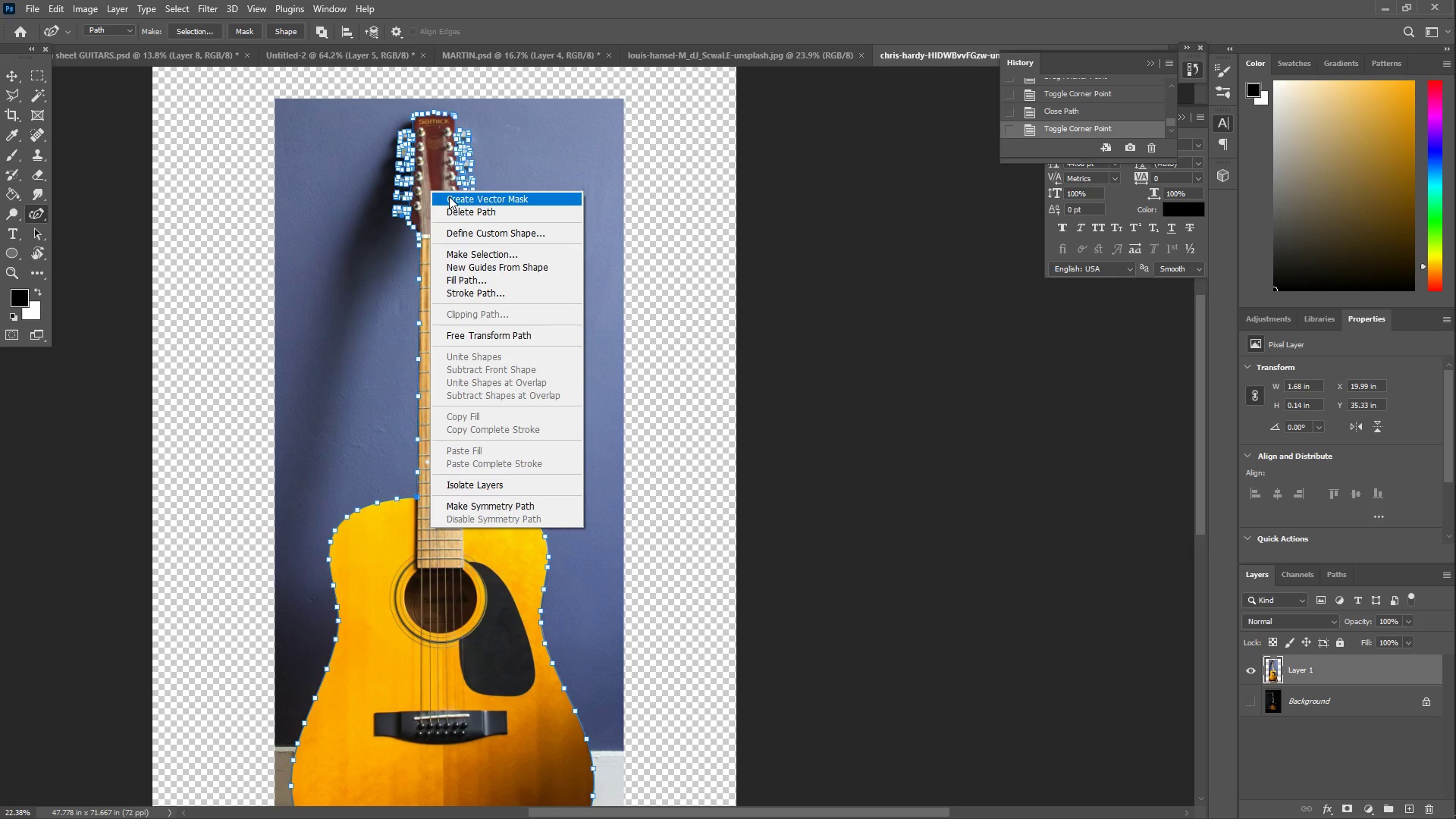 
left_click([449, 196])
 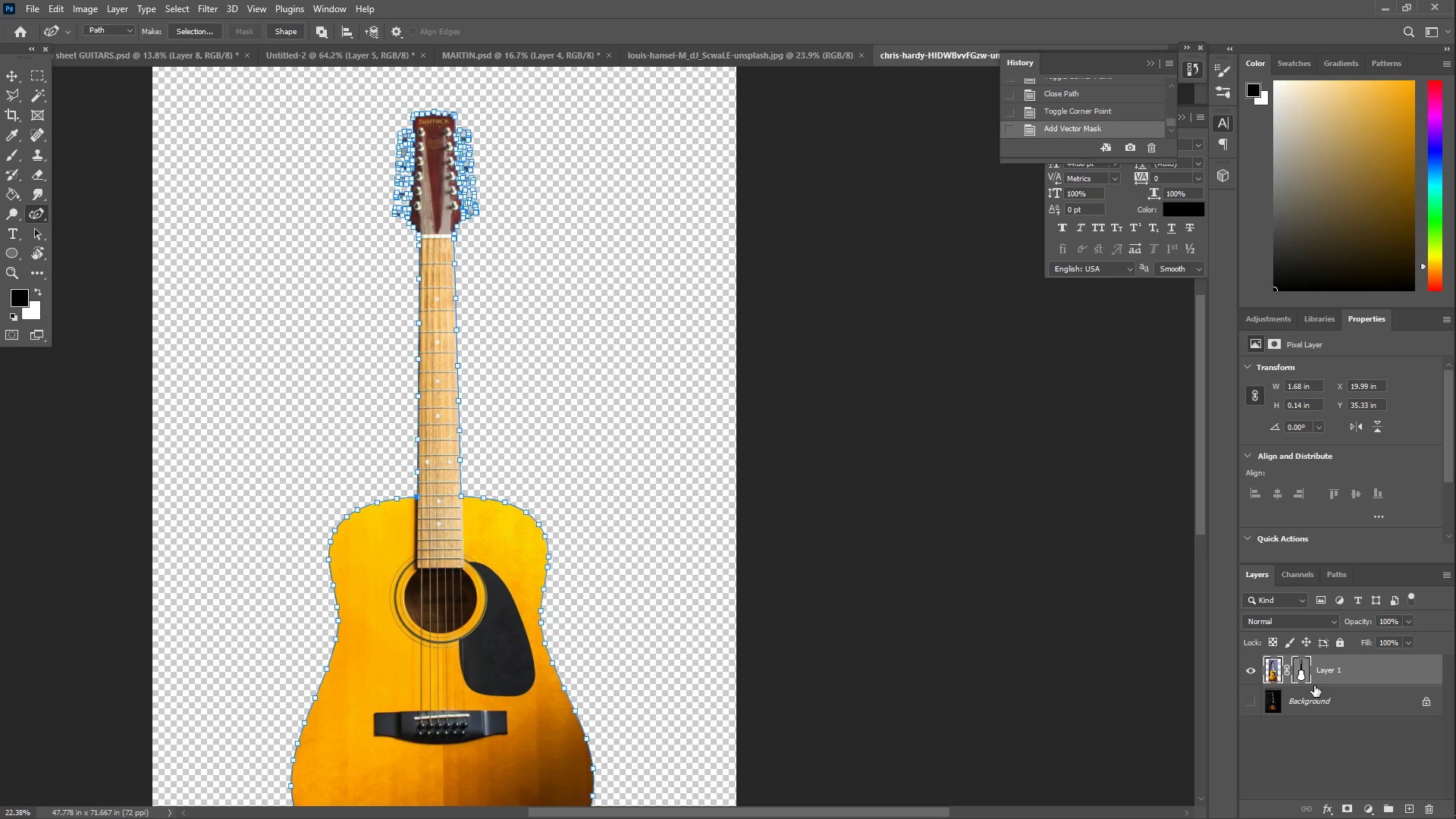 
wait(5.64)
 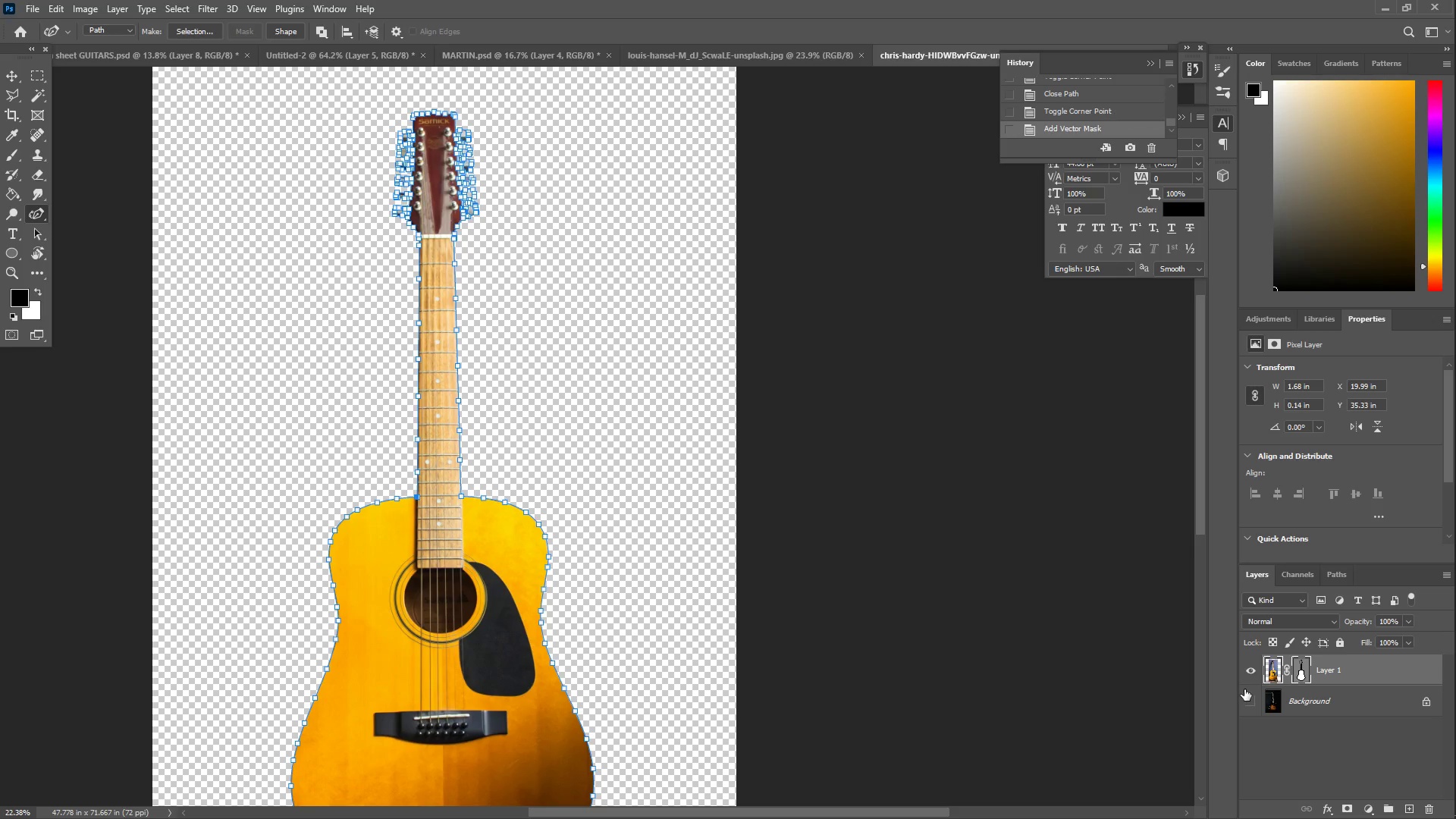 
right_click([1341, 670])
 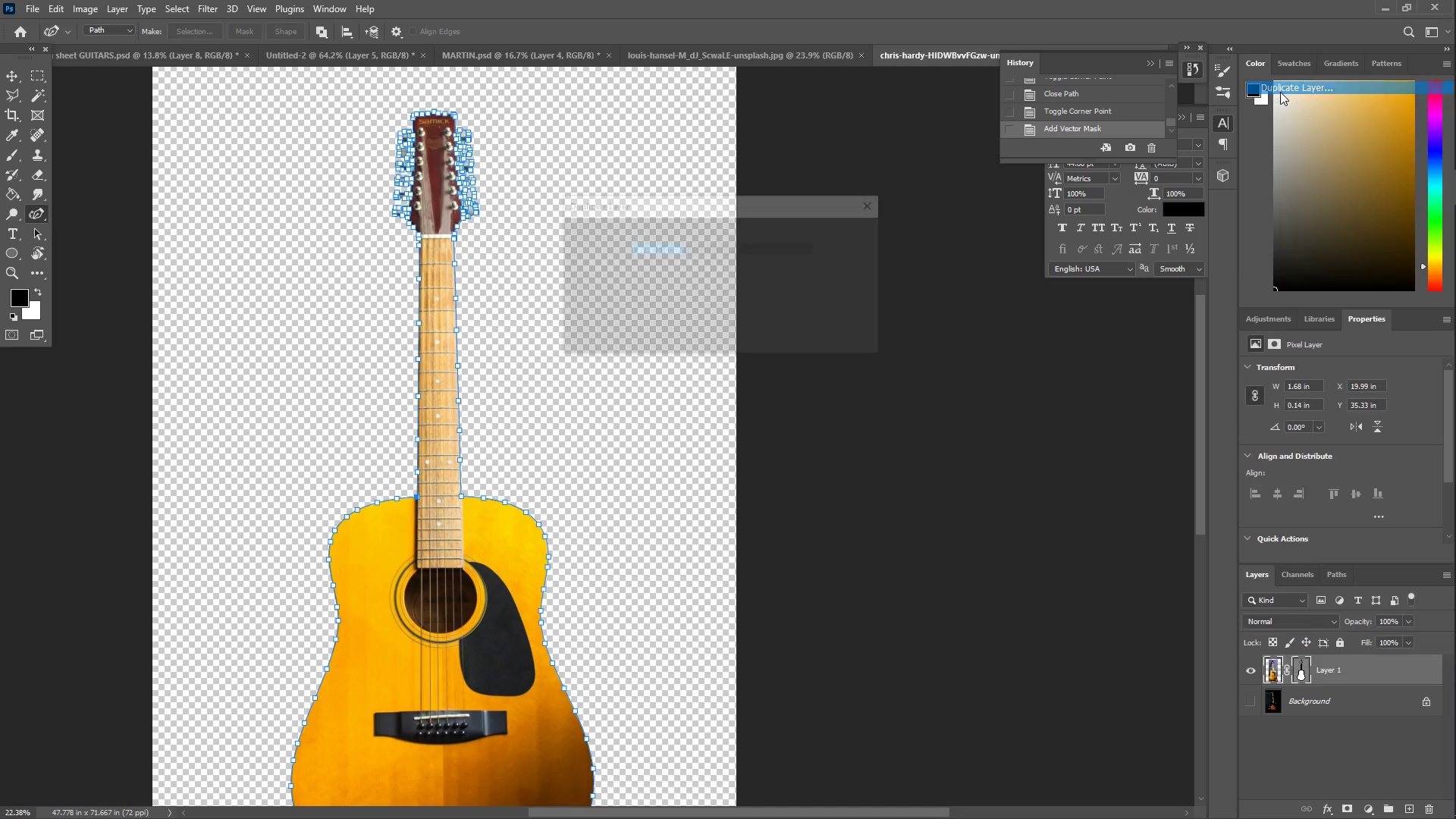 
key(Enter)
 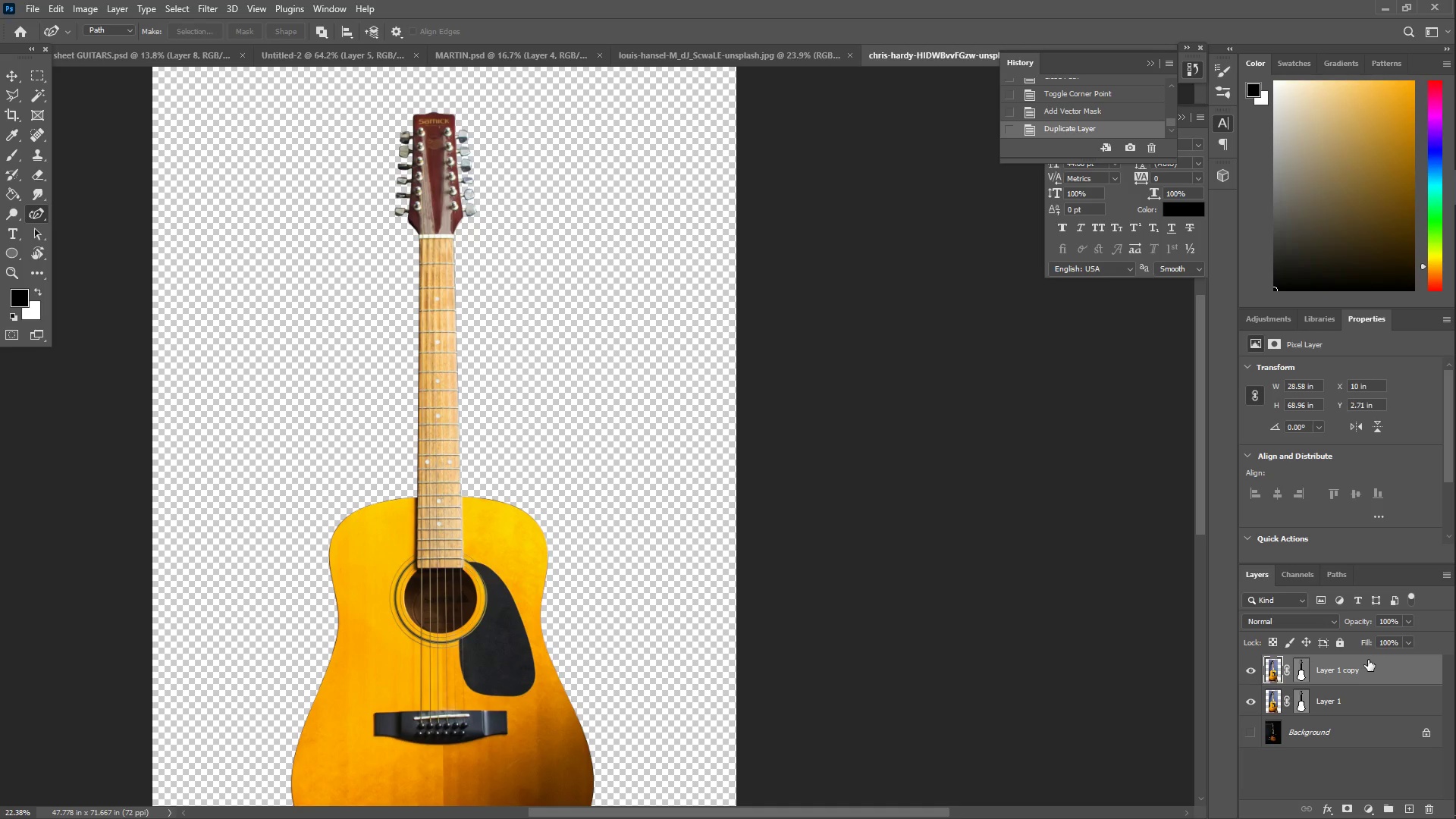 
left_click([1308, 663])
 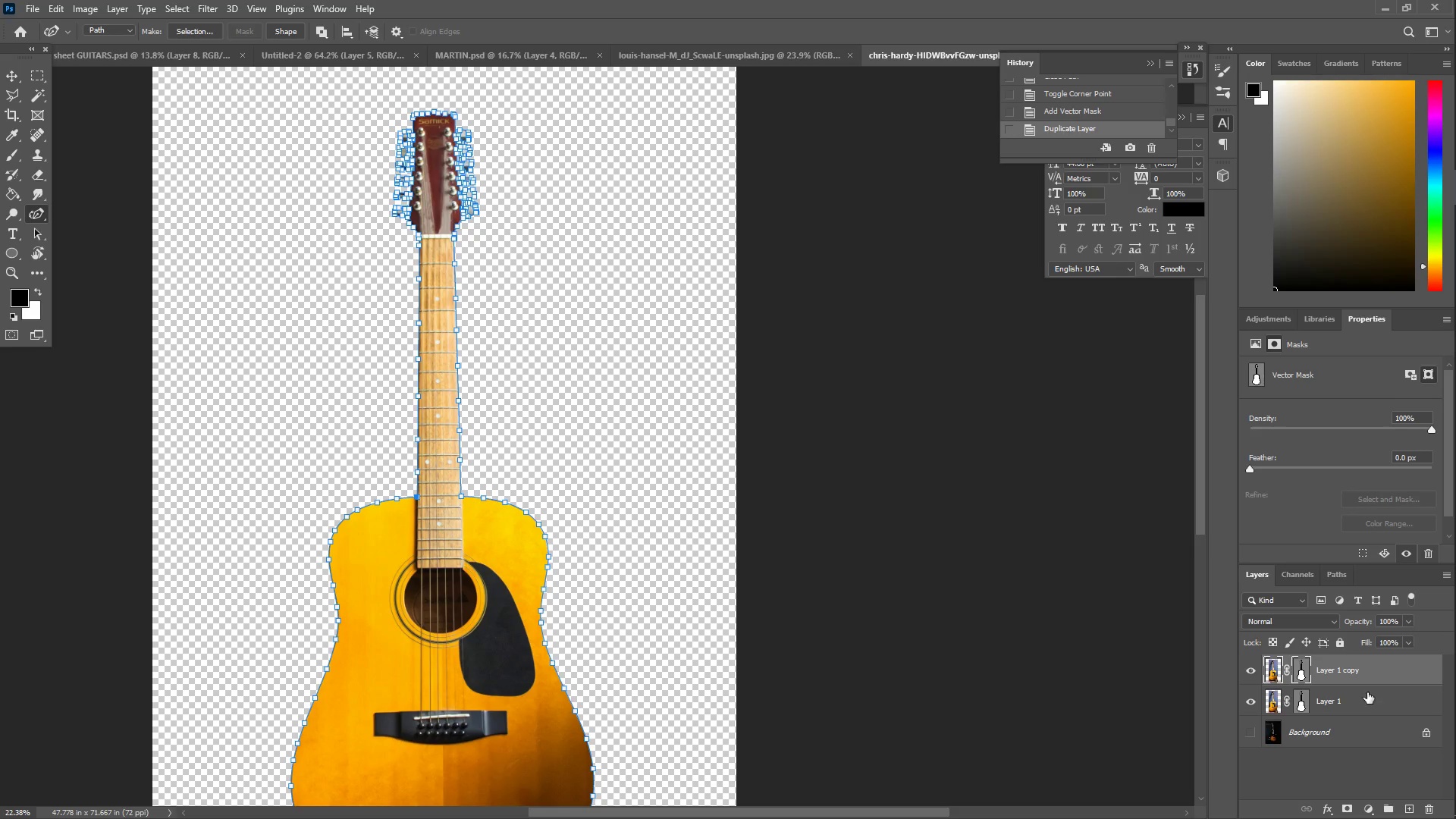 
right_click([1298, 664])
 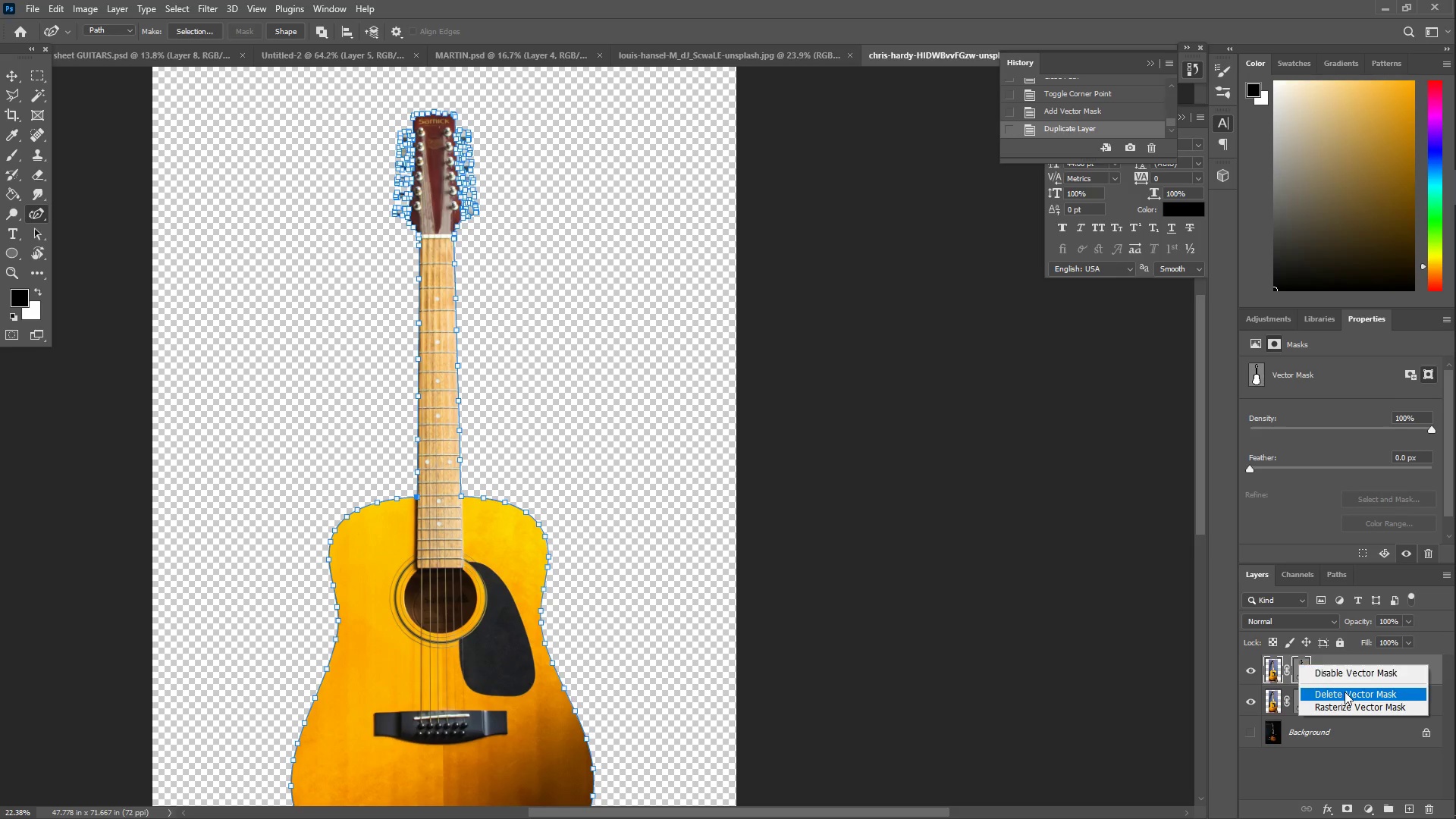 
left_click([1345, 690])
 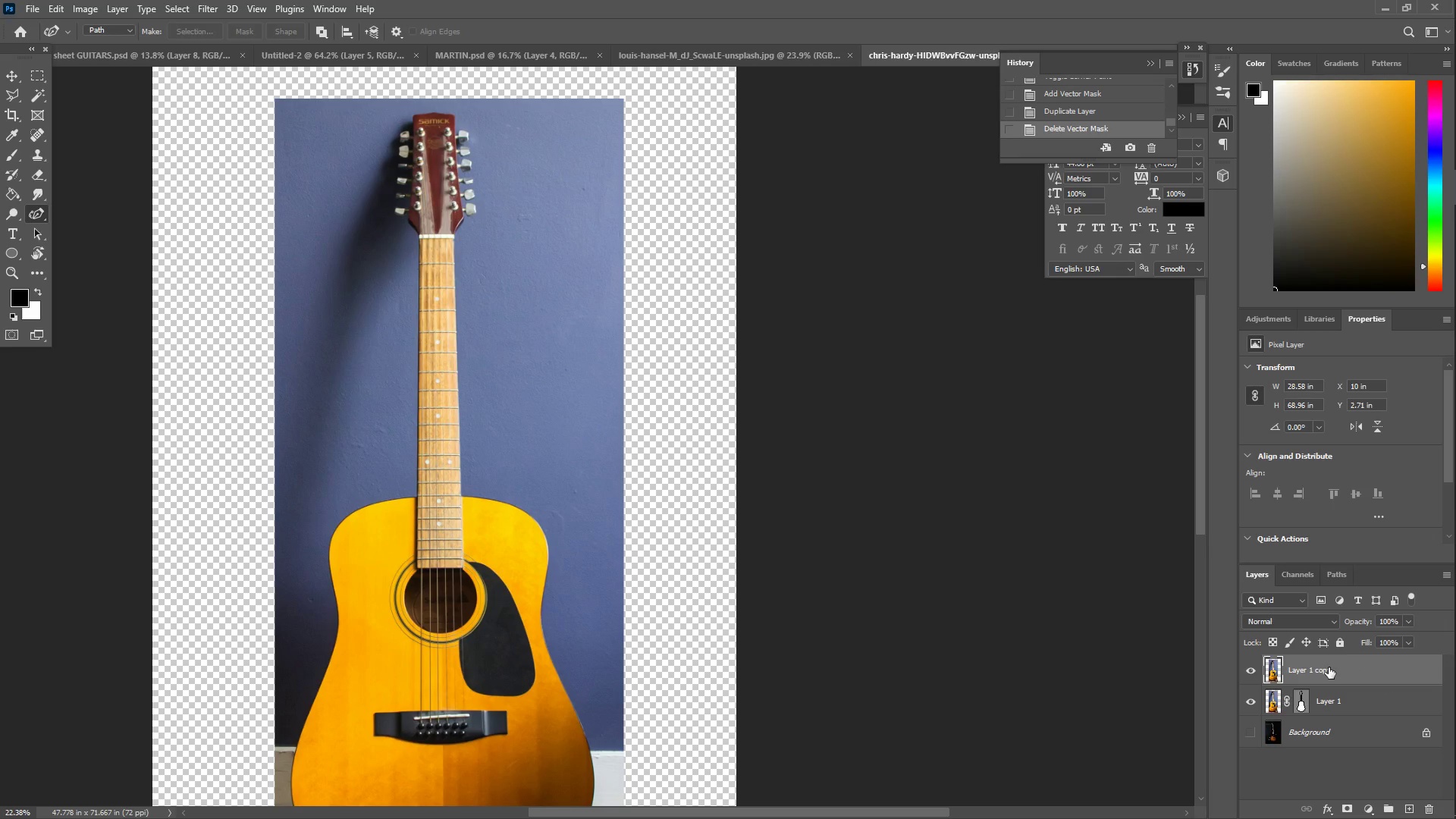 
left_click([1339, 705])
 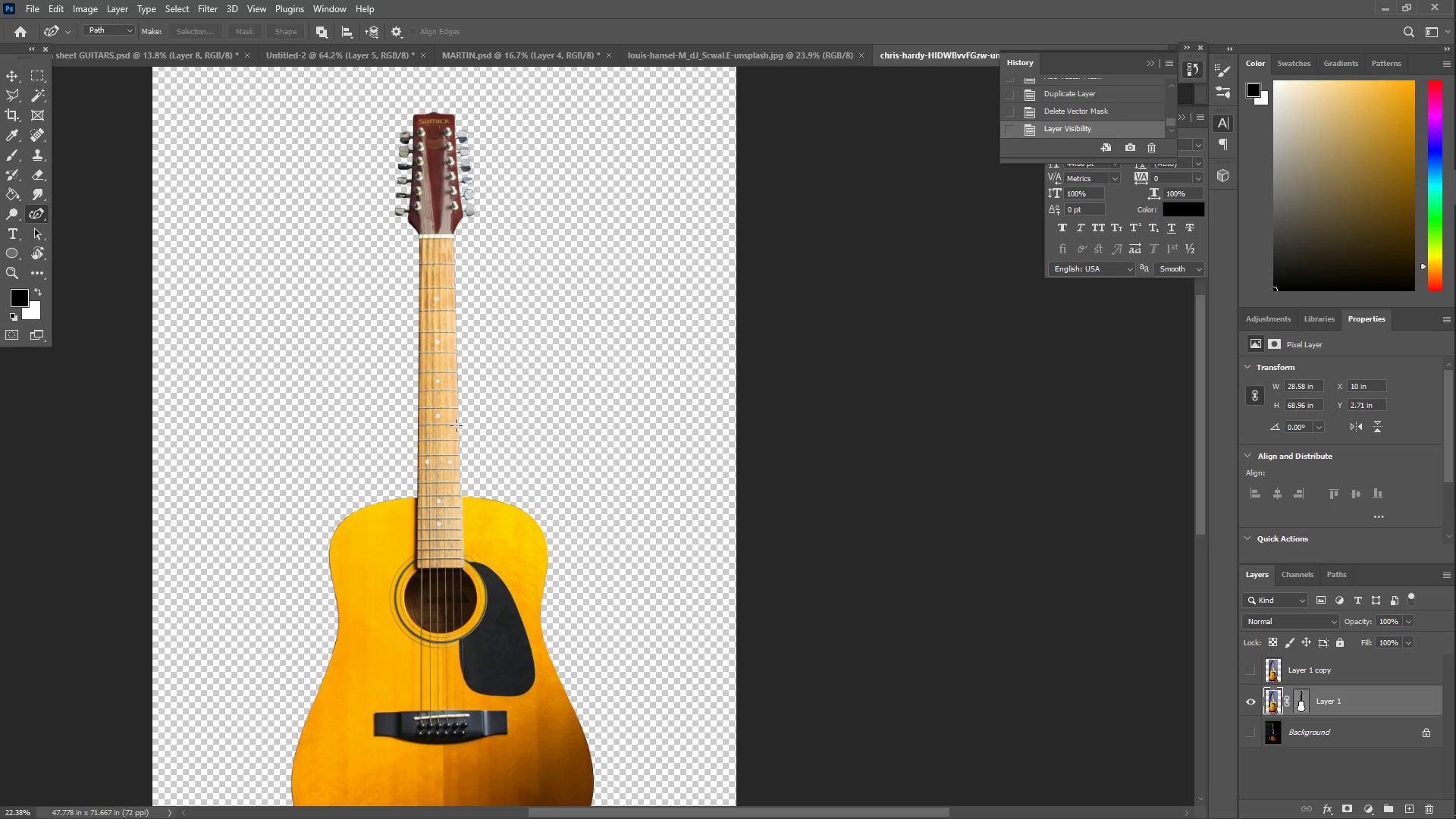 
left_click([30, 212])
 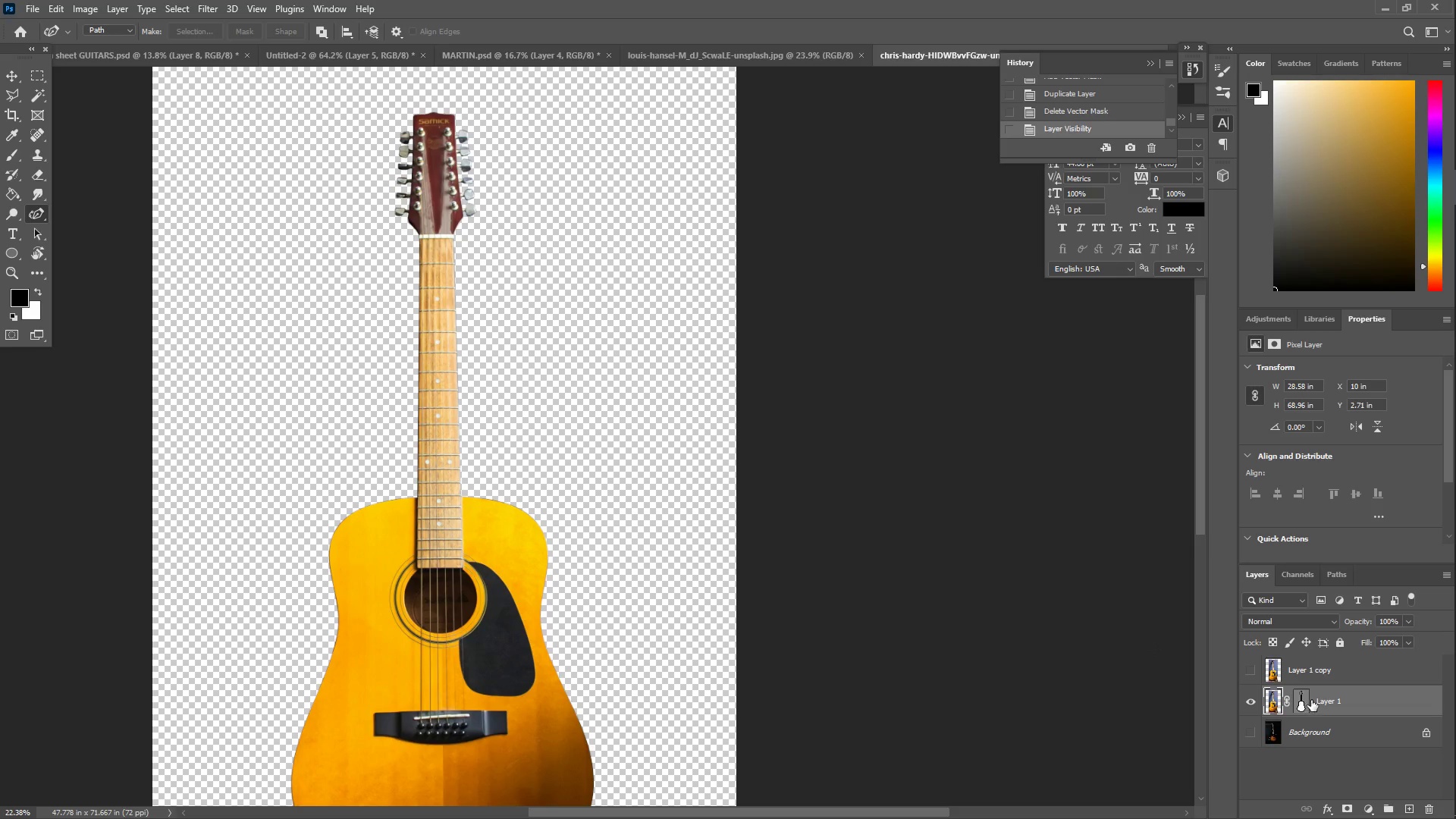 
double_click([1329, 704])
 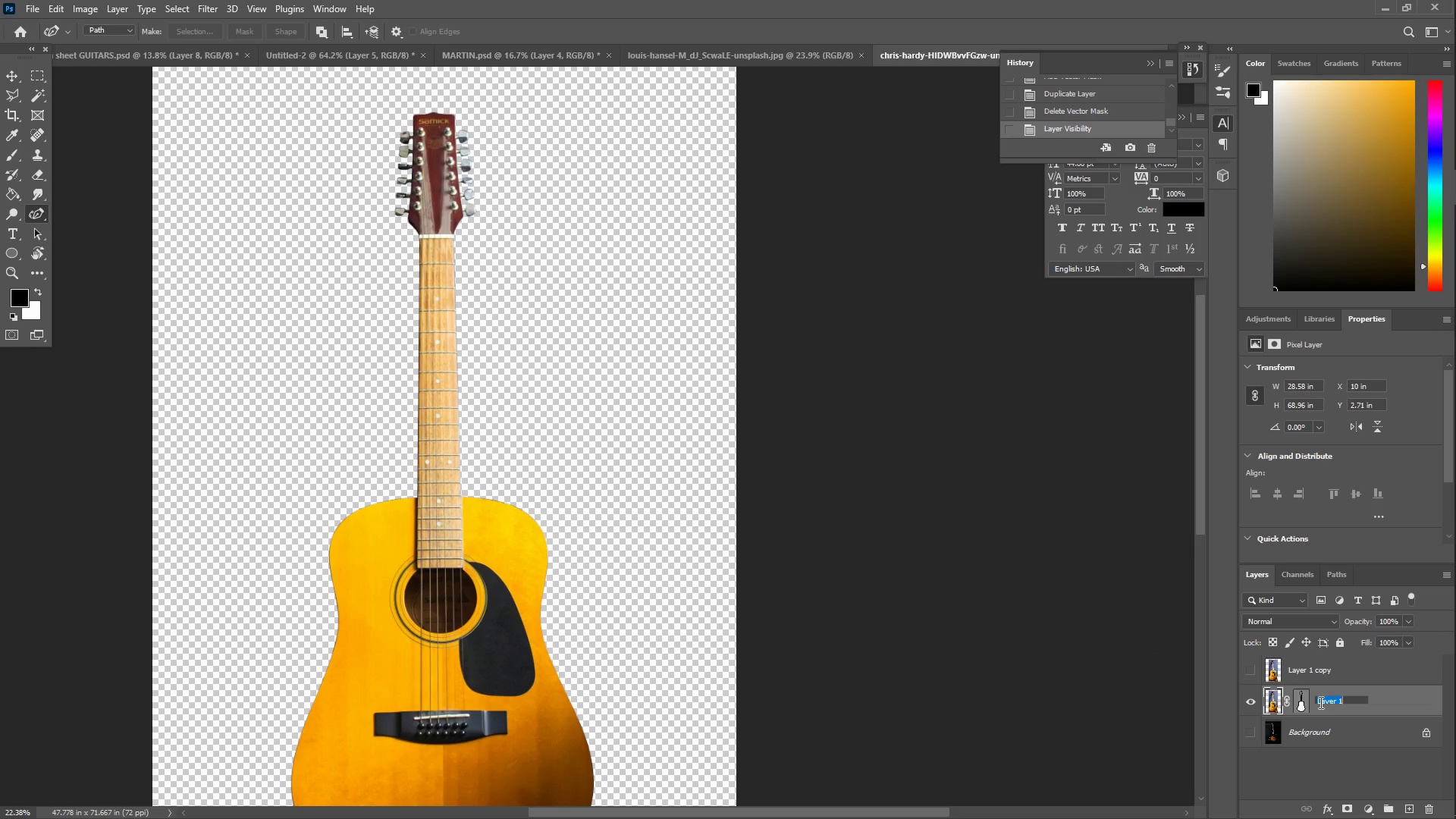 
type(PATH)
 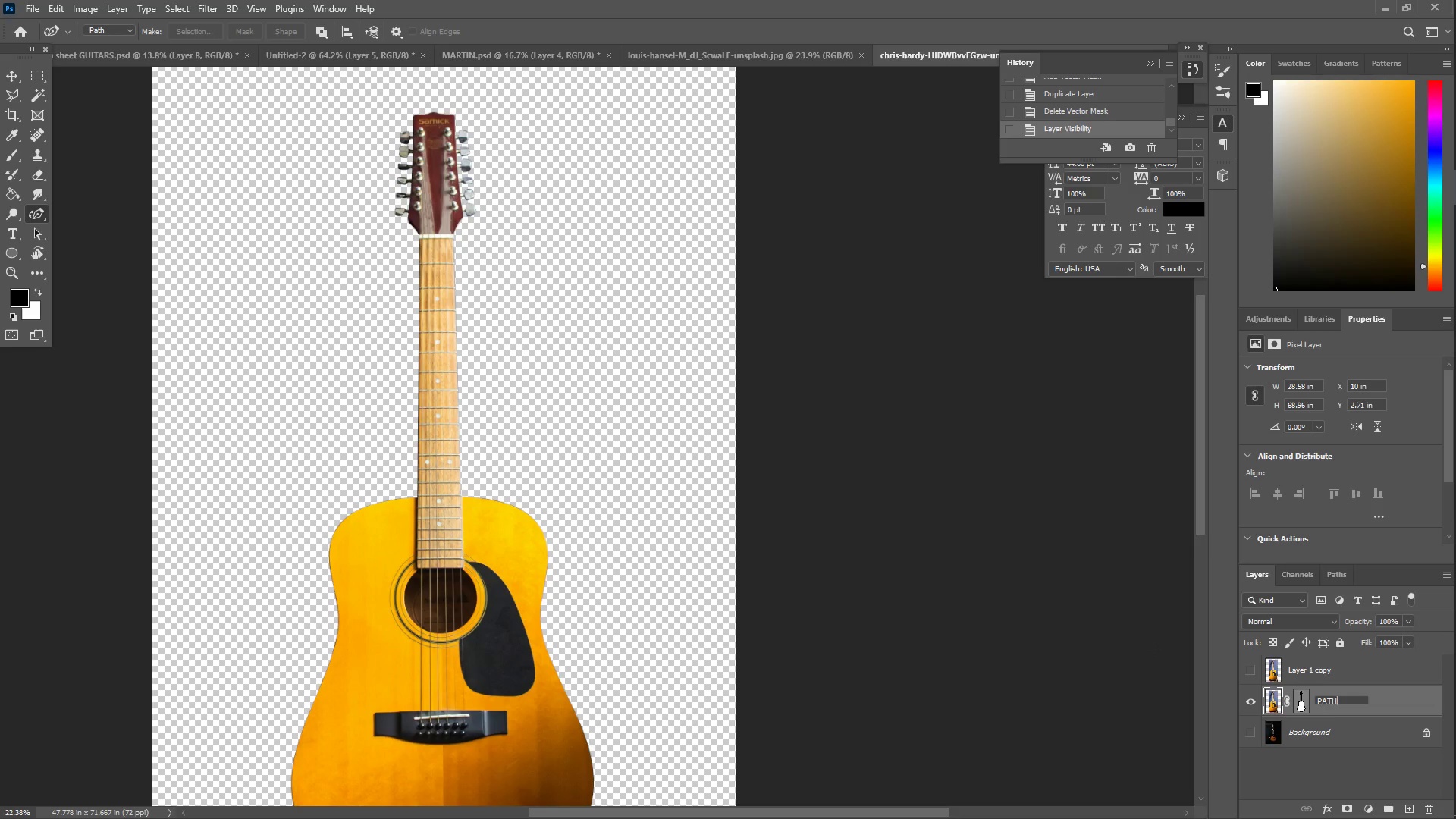 
key(Enter)
 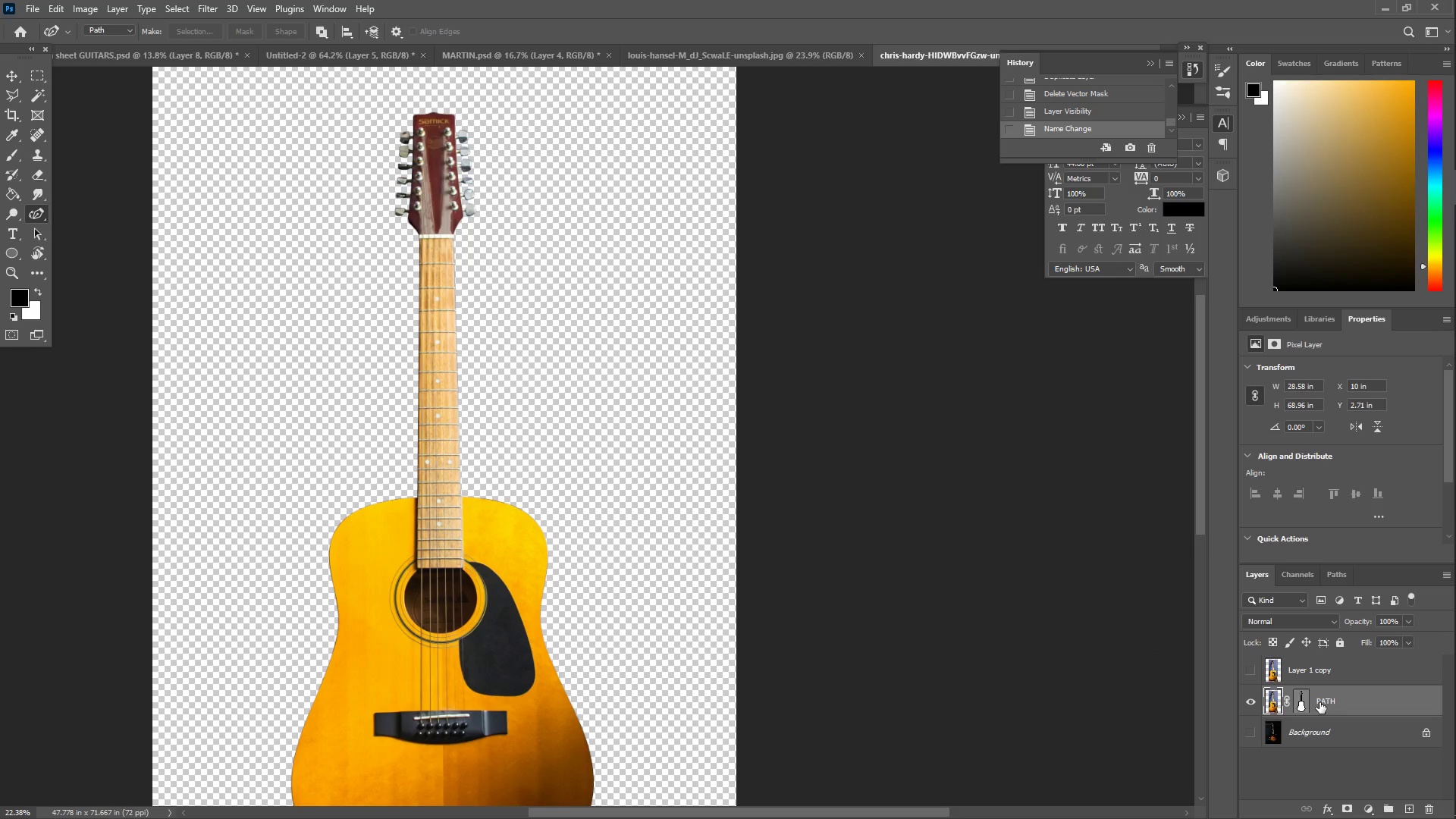 
key(Z)
 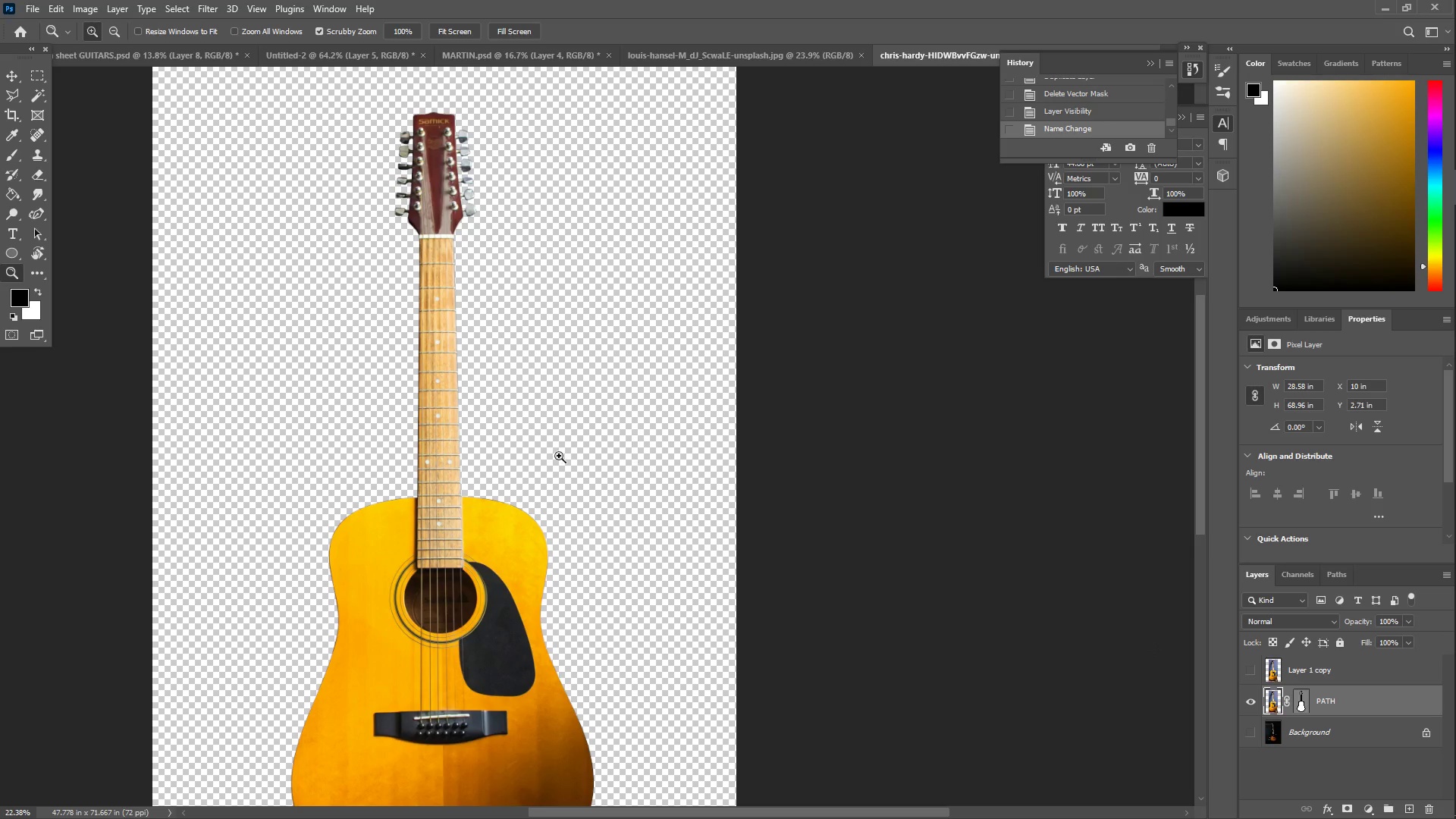 
left_click_drag(start_coordinate=[455, 413], to_coordinate=[494, 409])
 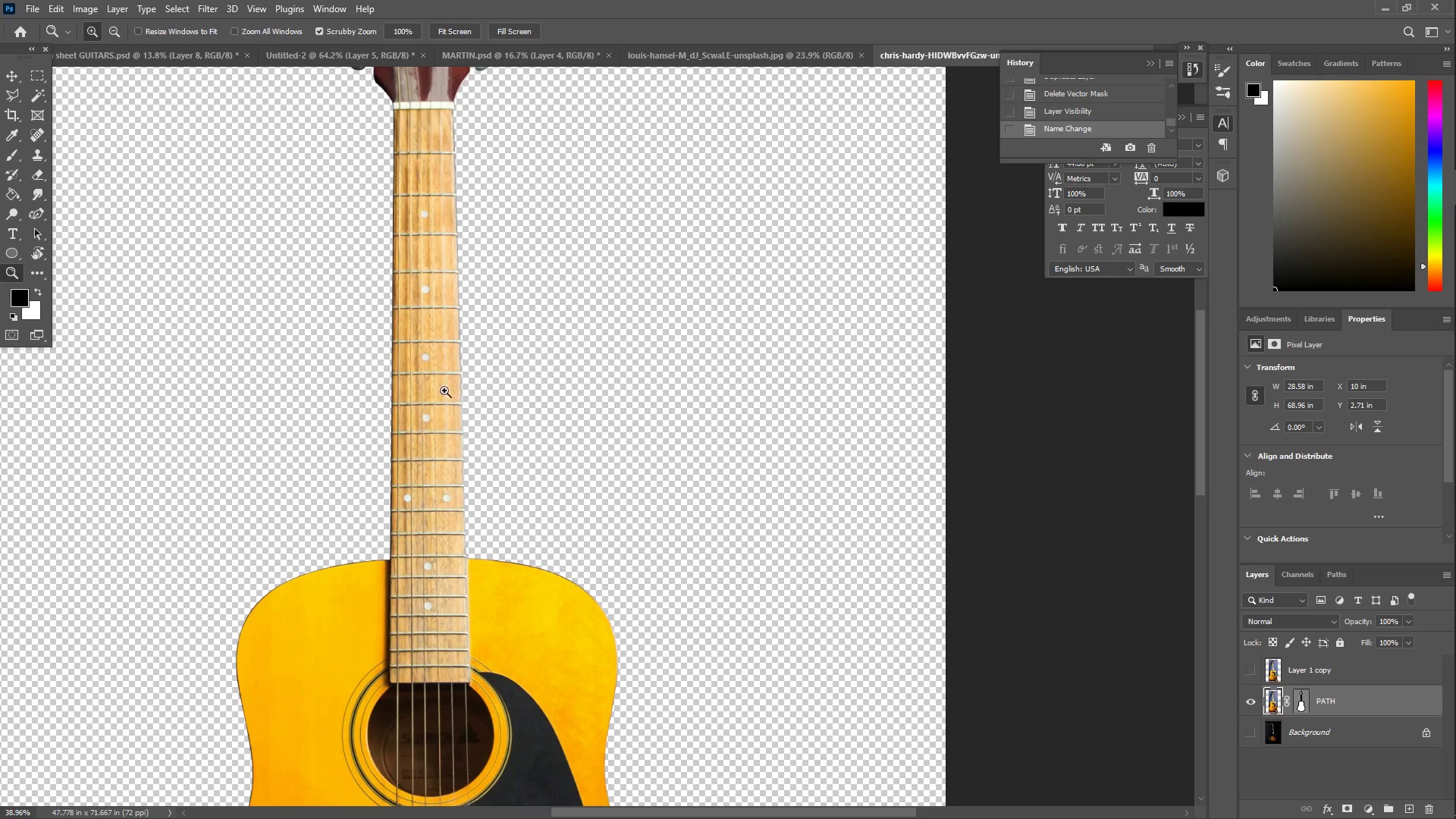 
hold_key(key=ControlLeft, duration=1.5)
 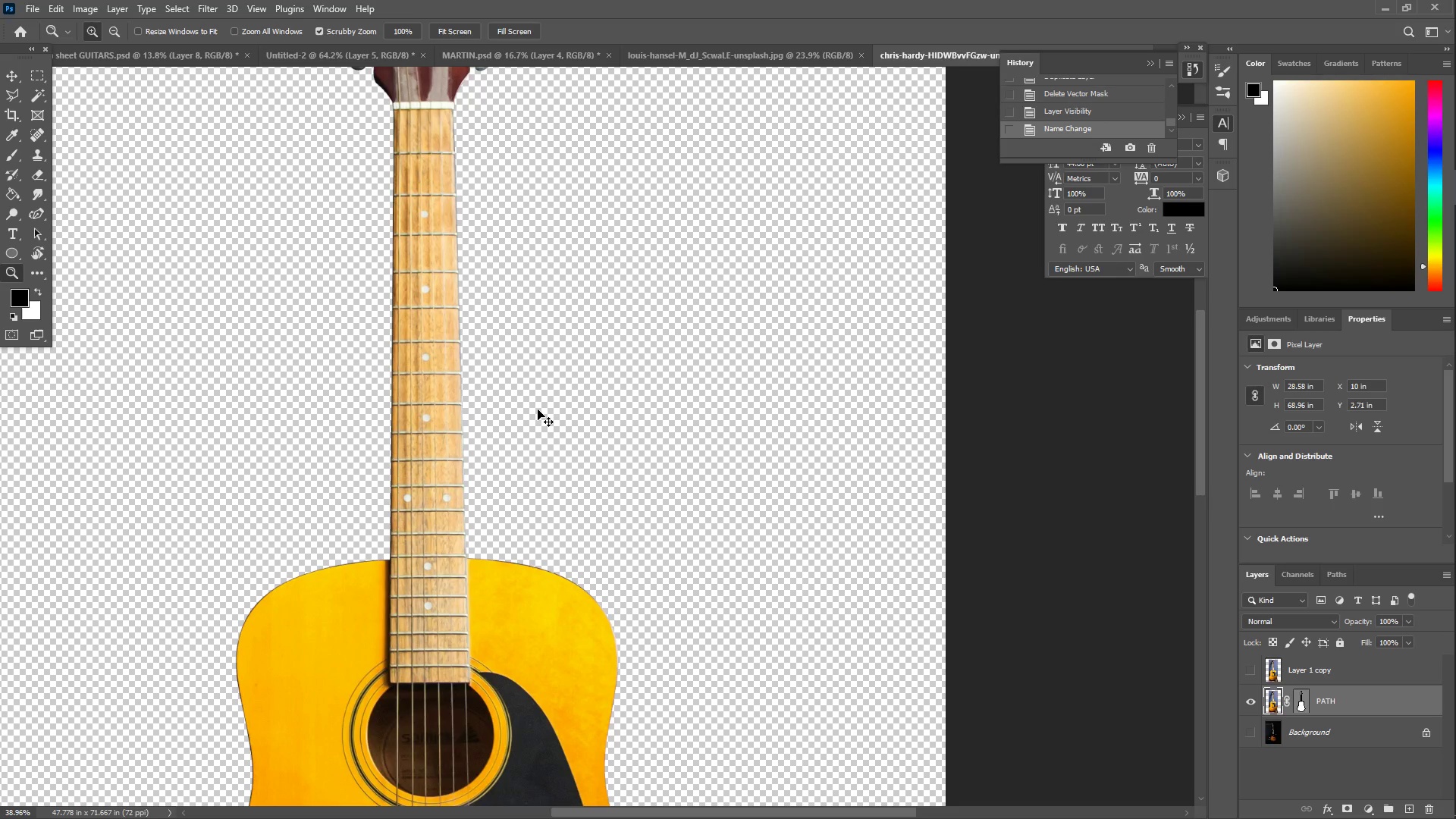 
key(Control+Z)
 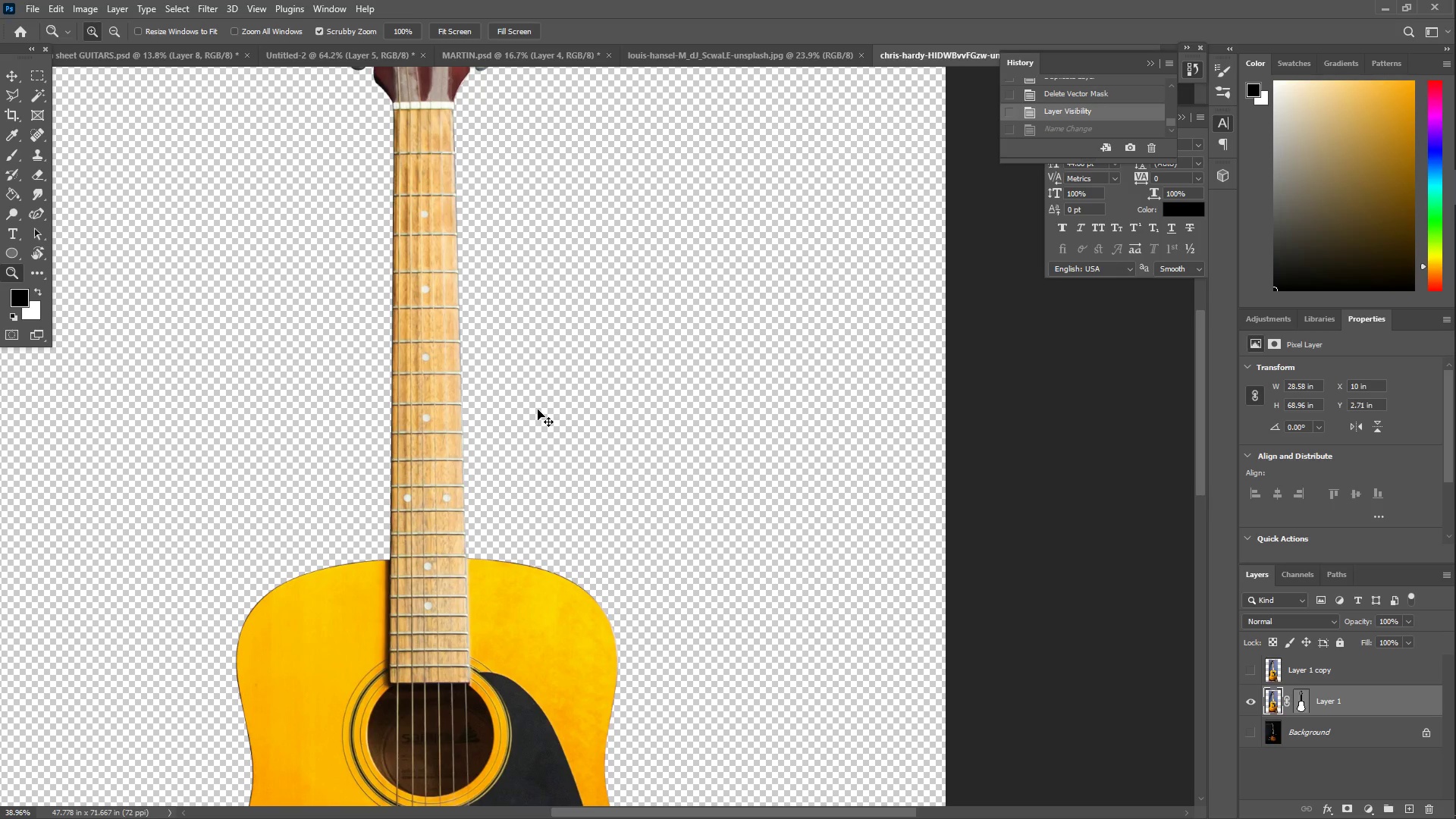 
key(Control+Z)
 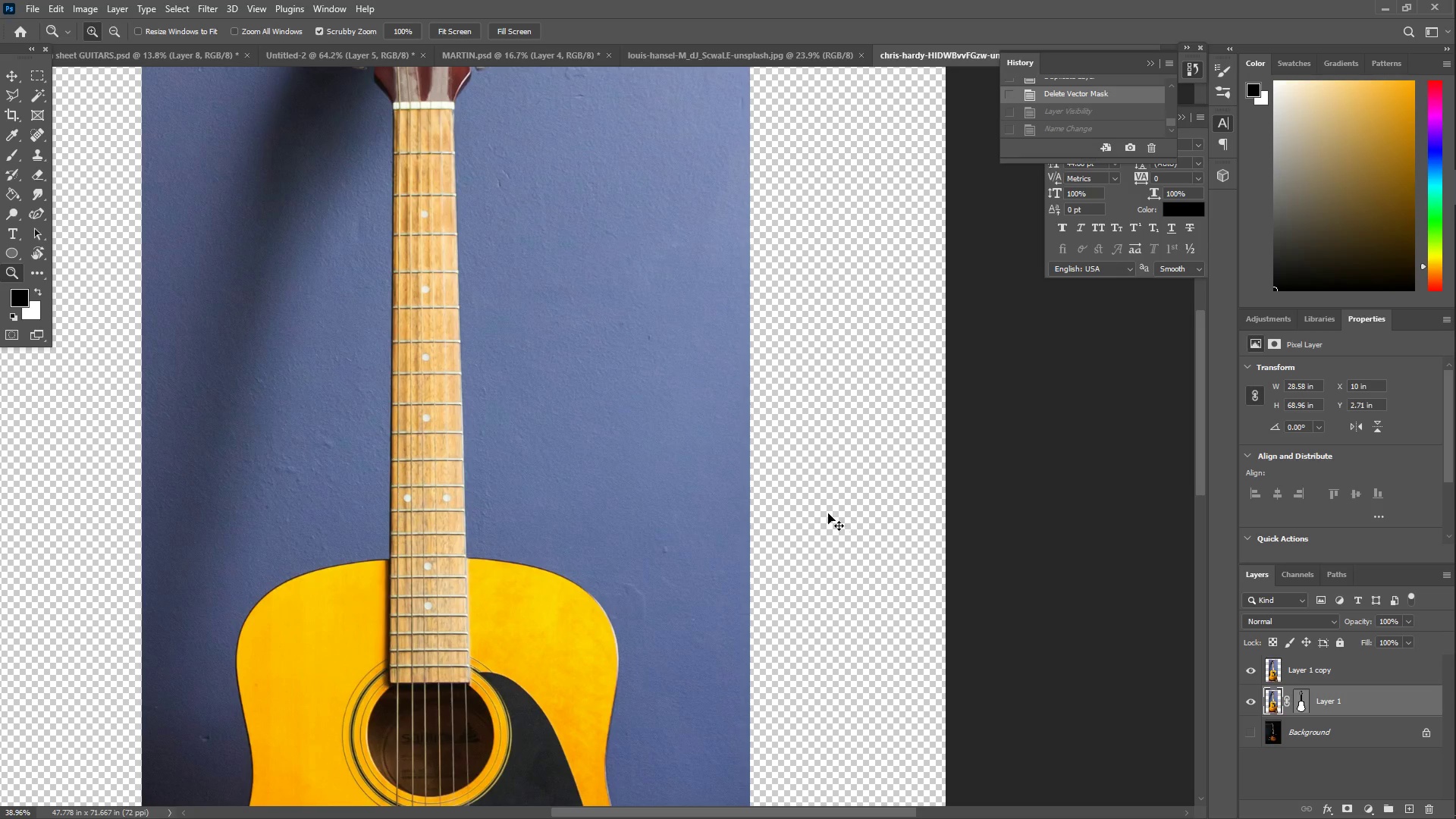 
key(Control+Z)
 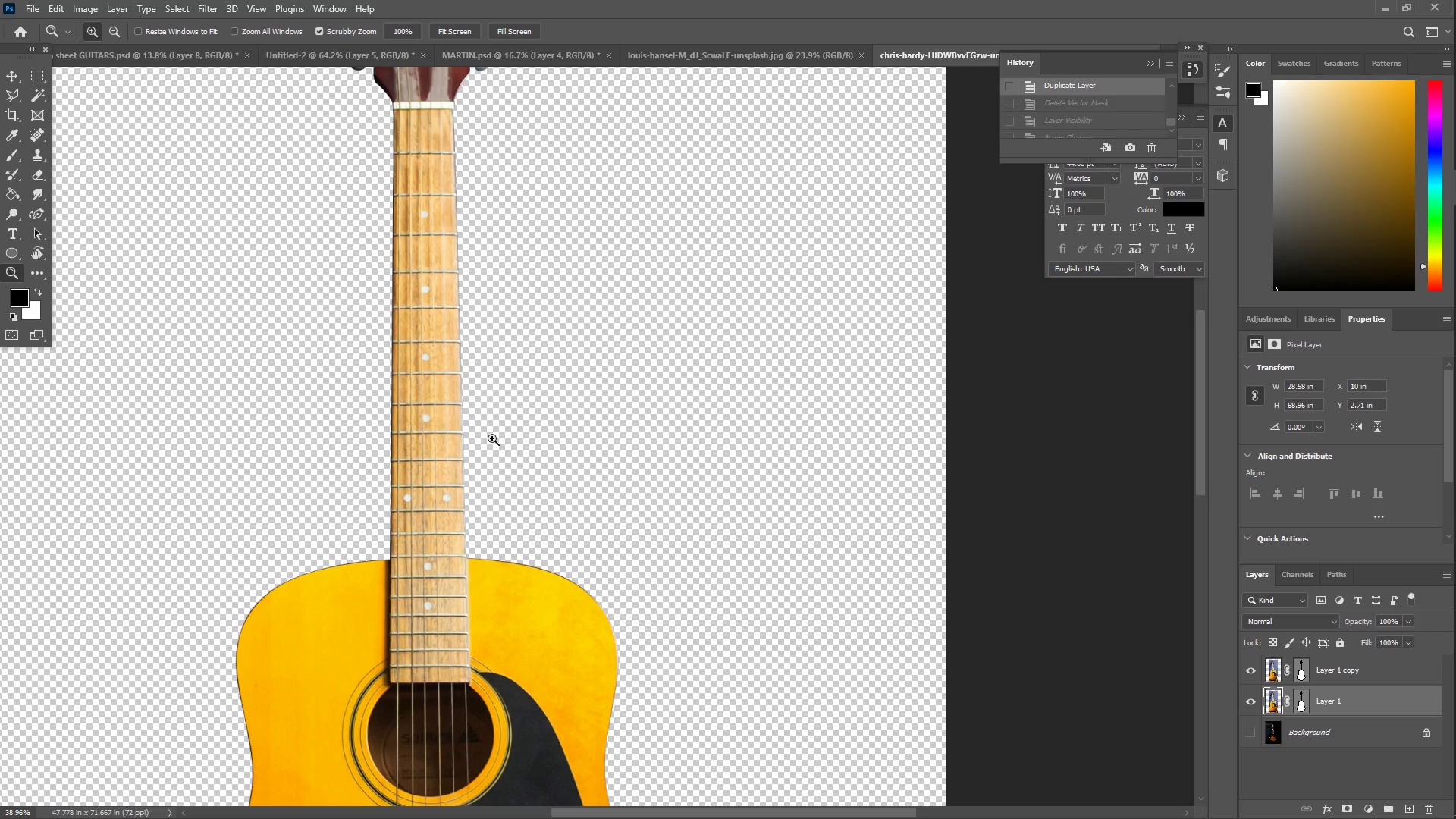 
scroll: coordinate [521, 383], scroll_direction: up, amount: 5.0
 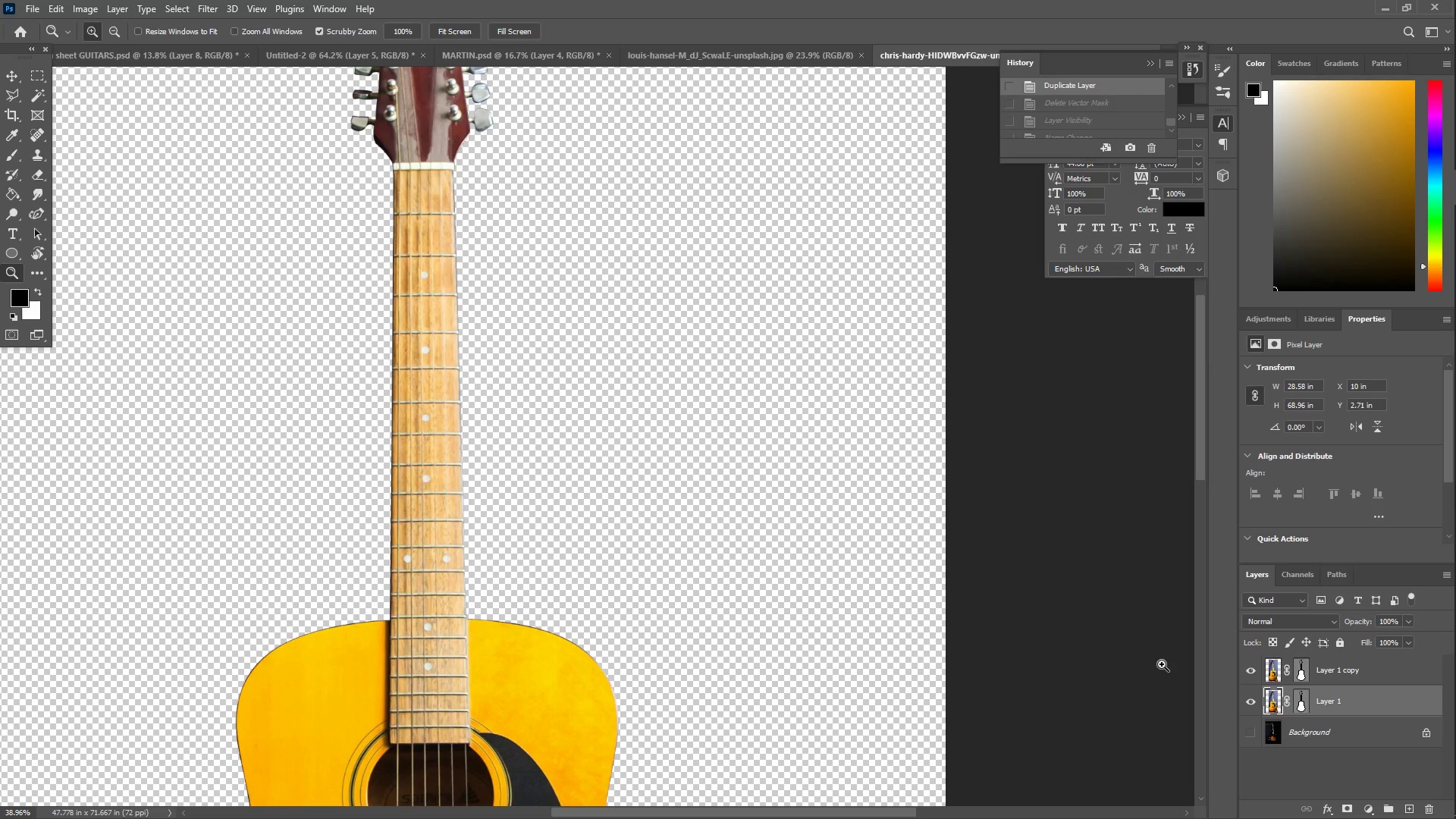 
key(Z)
 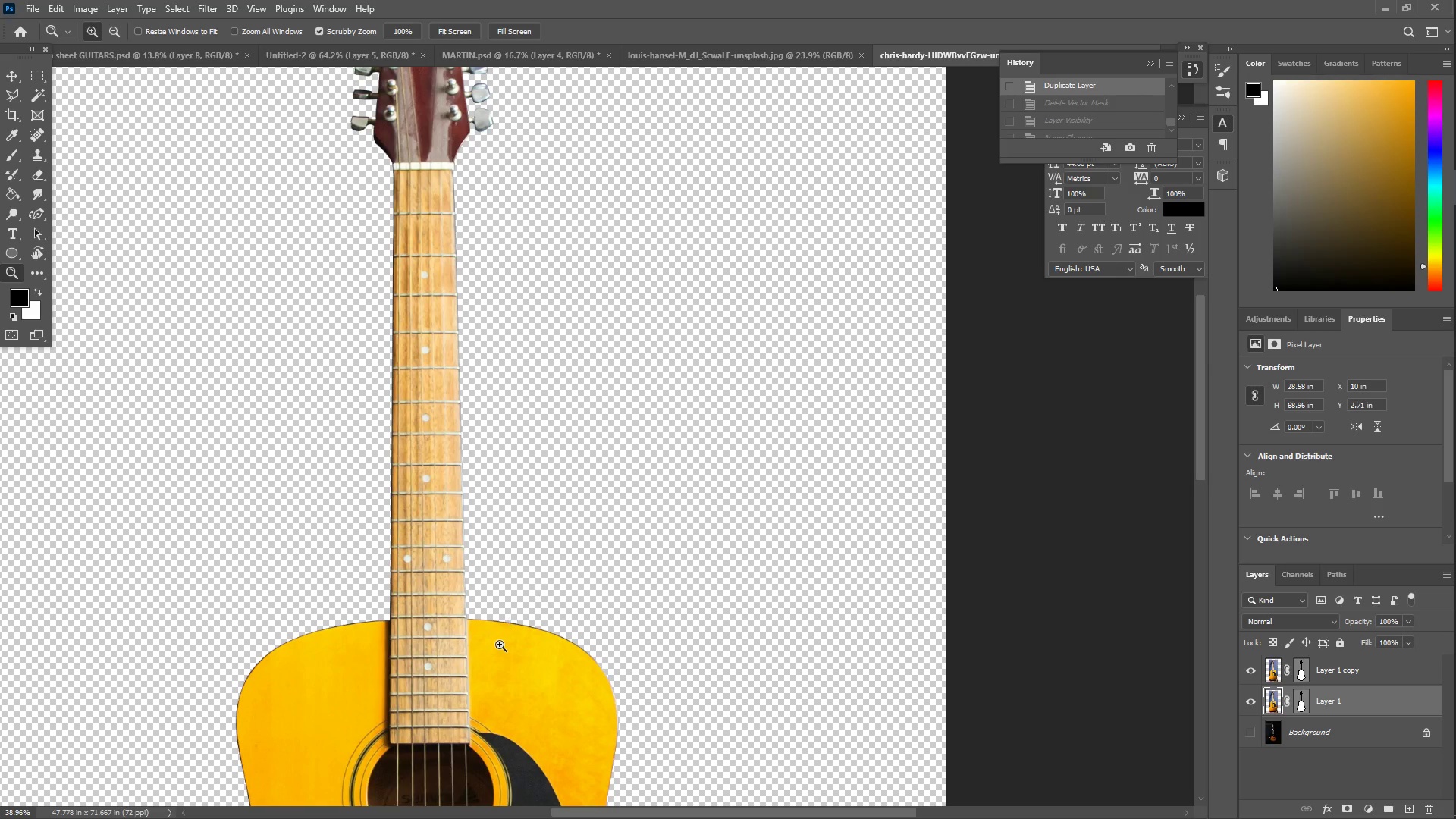 
left_click_drag(start_coordinate=[620, 563], to_coordinate=[616, 552])
 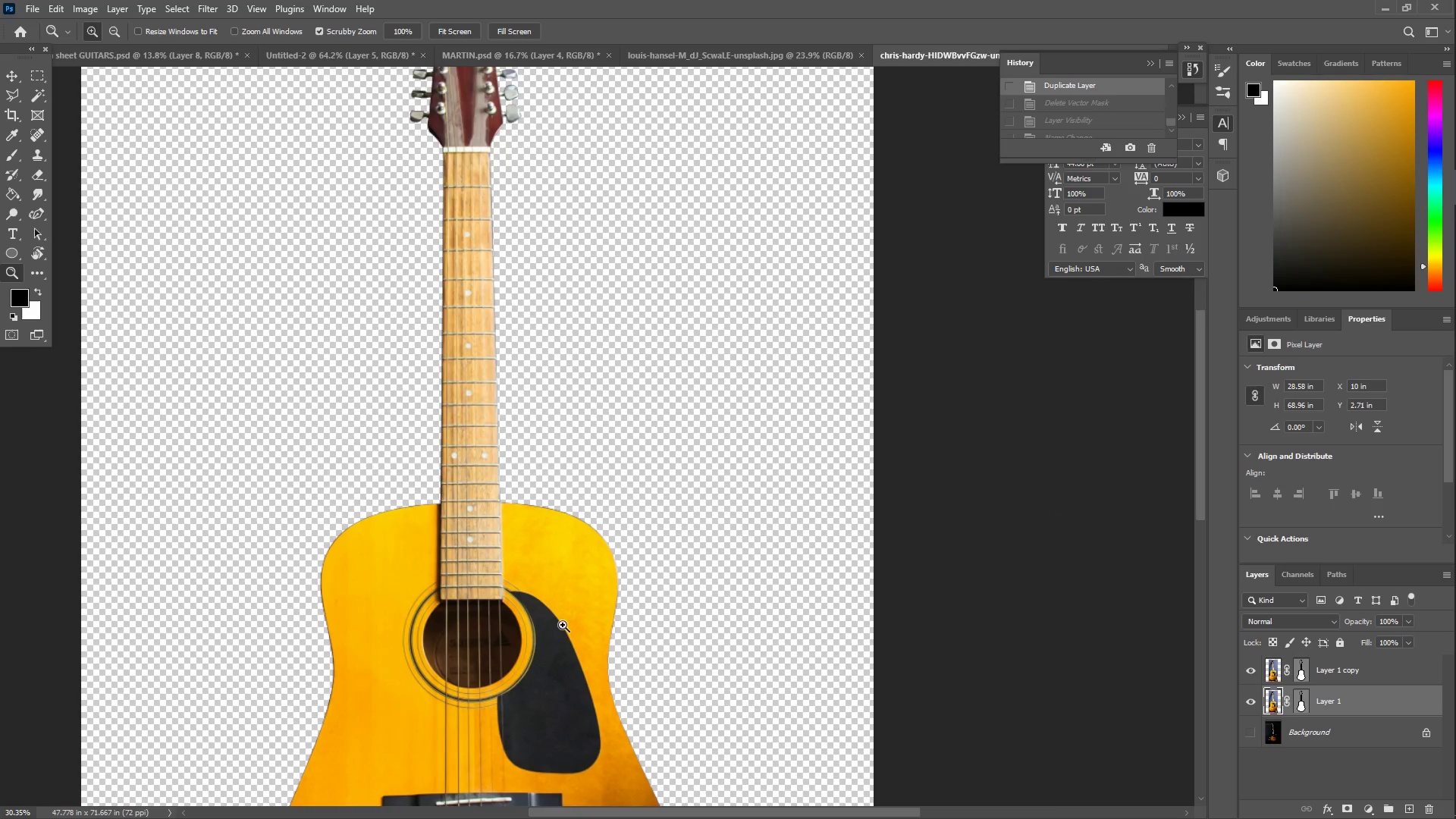 
scroll: coordinate [531, 632], scroll_direction: down, amount: 11.0
 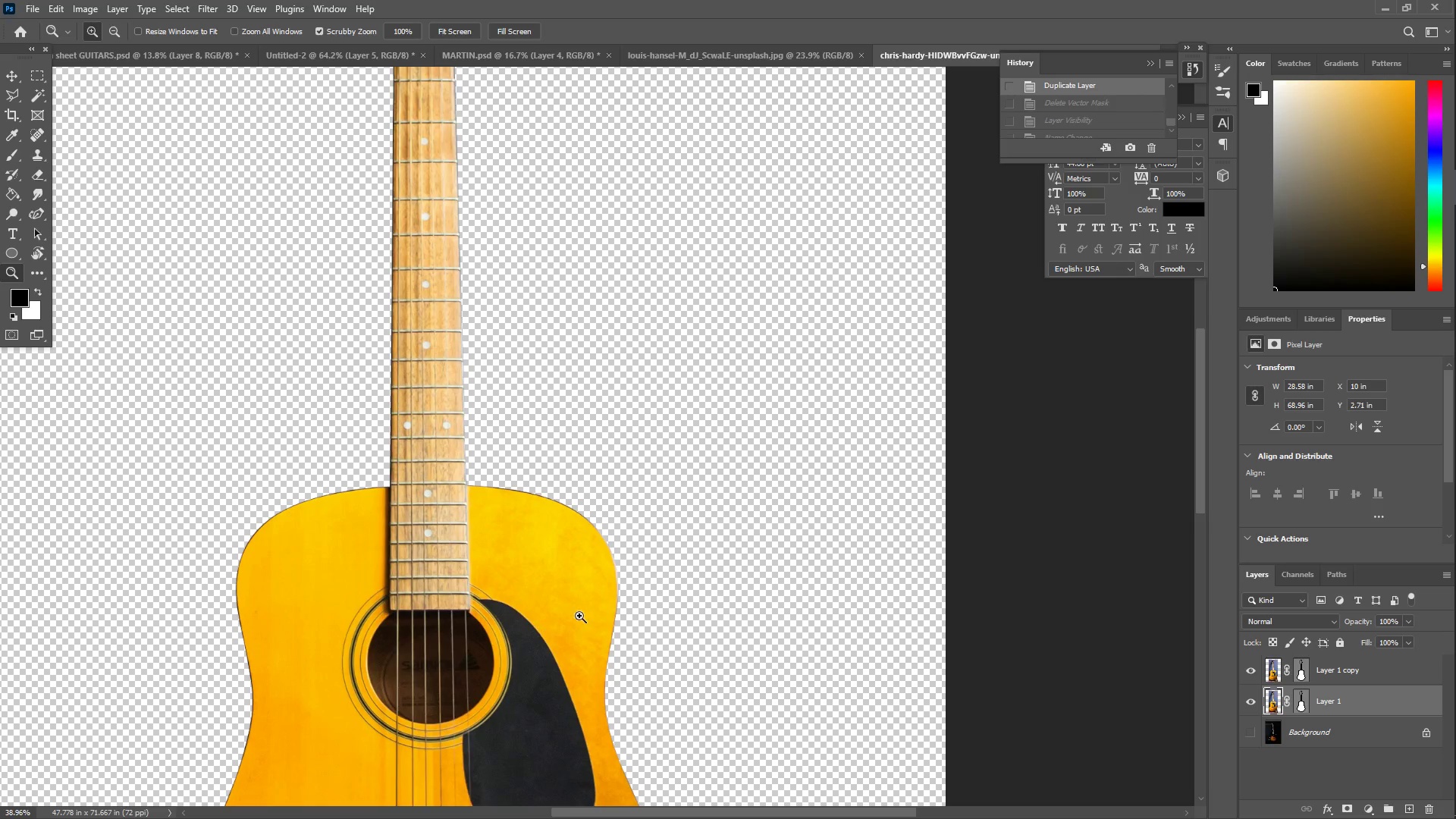 
left_click_drag(start_coordinate=[624, 582], to_coordinate=[608, 570])
 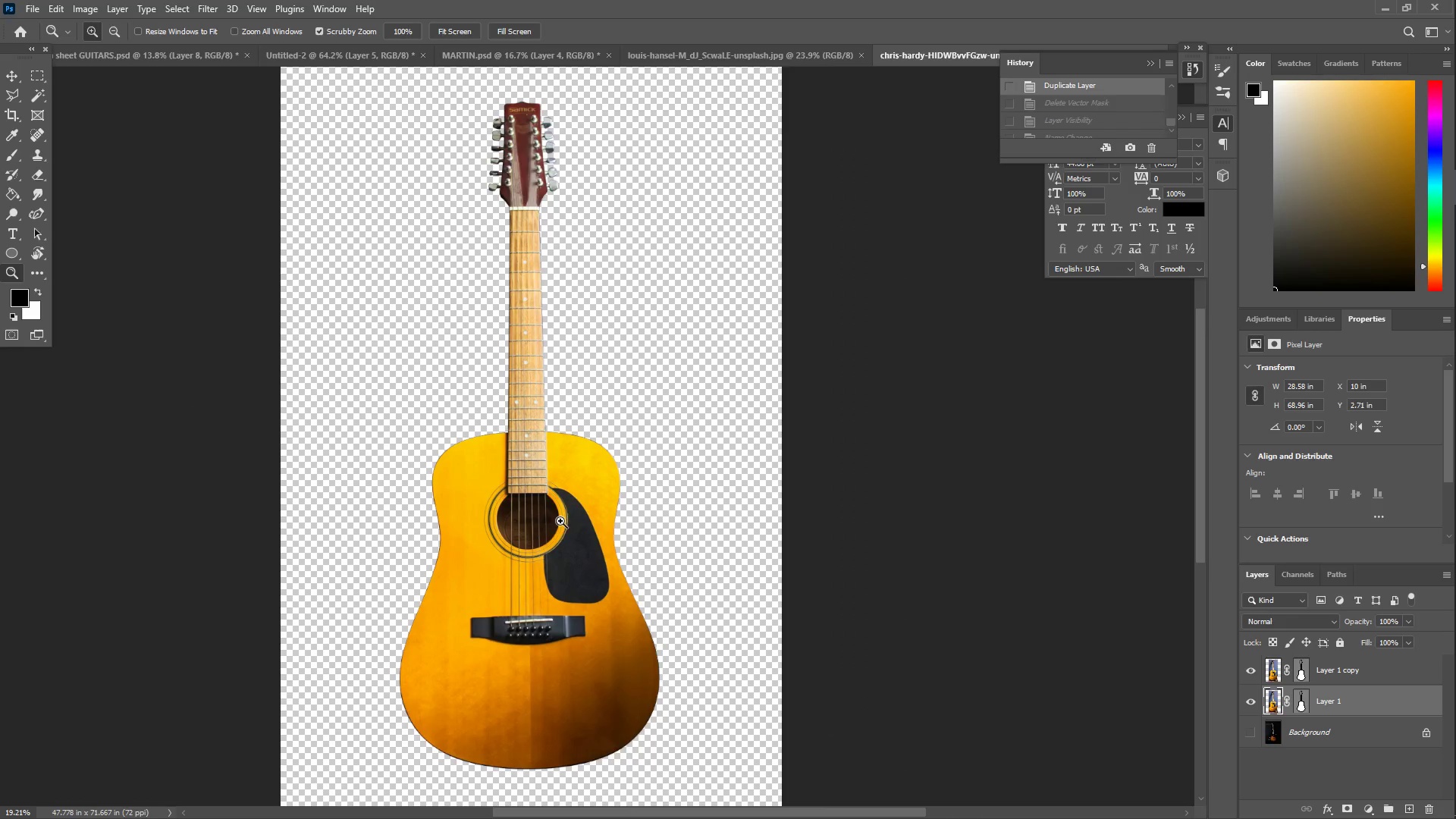 
scroll: coordinate [566, 616], scroll_direction: down, amount: 13.0
 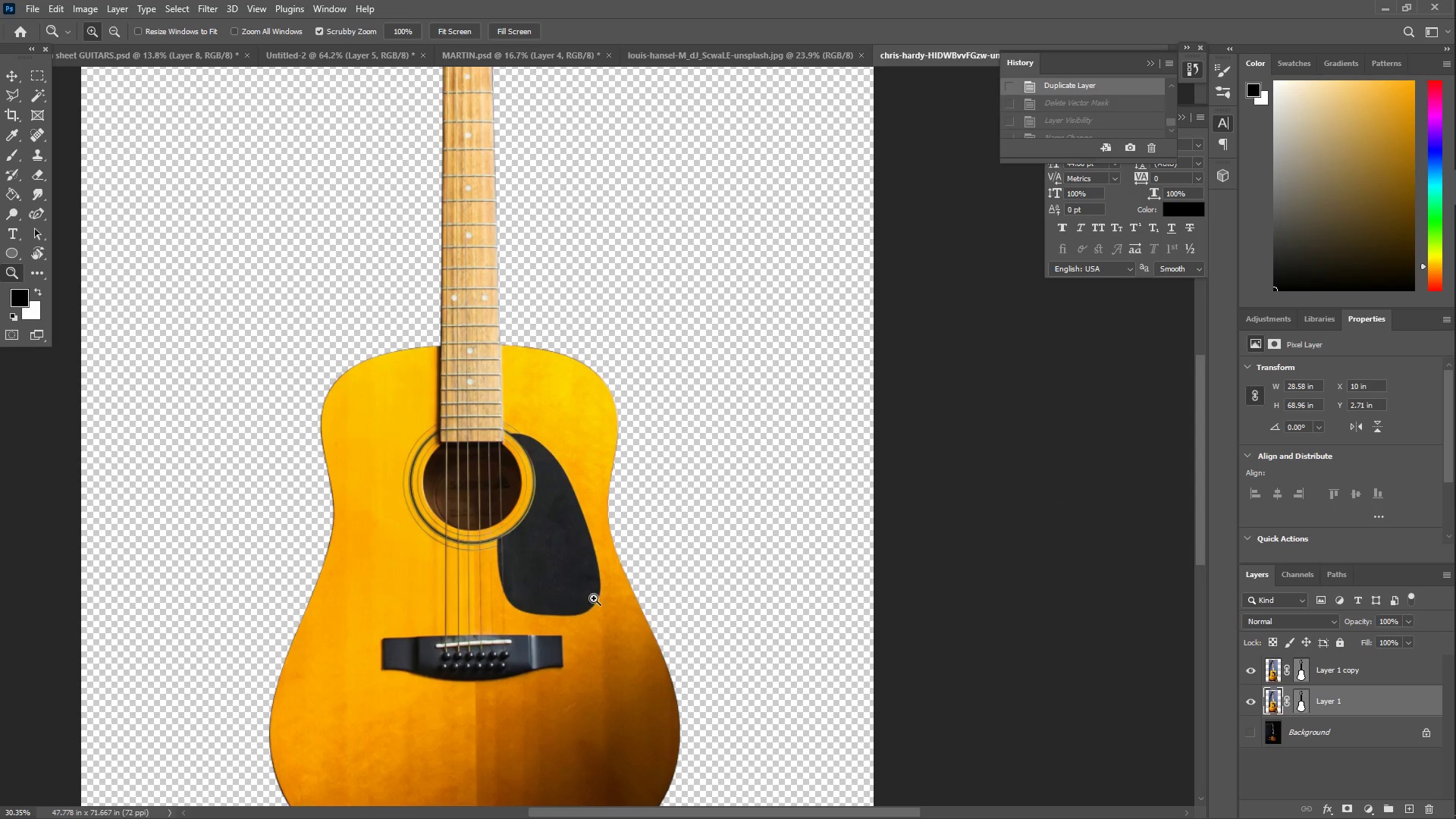 
scroll: coordinate [556, 518], scroll_direction: up, amount: 6.0
 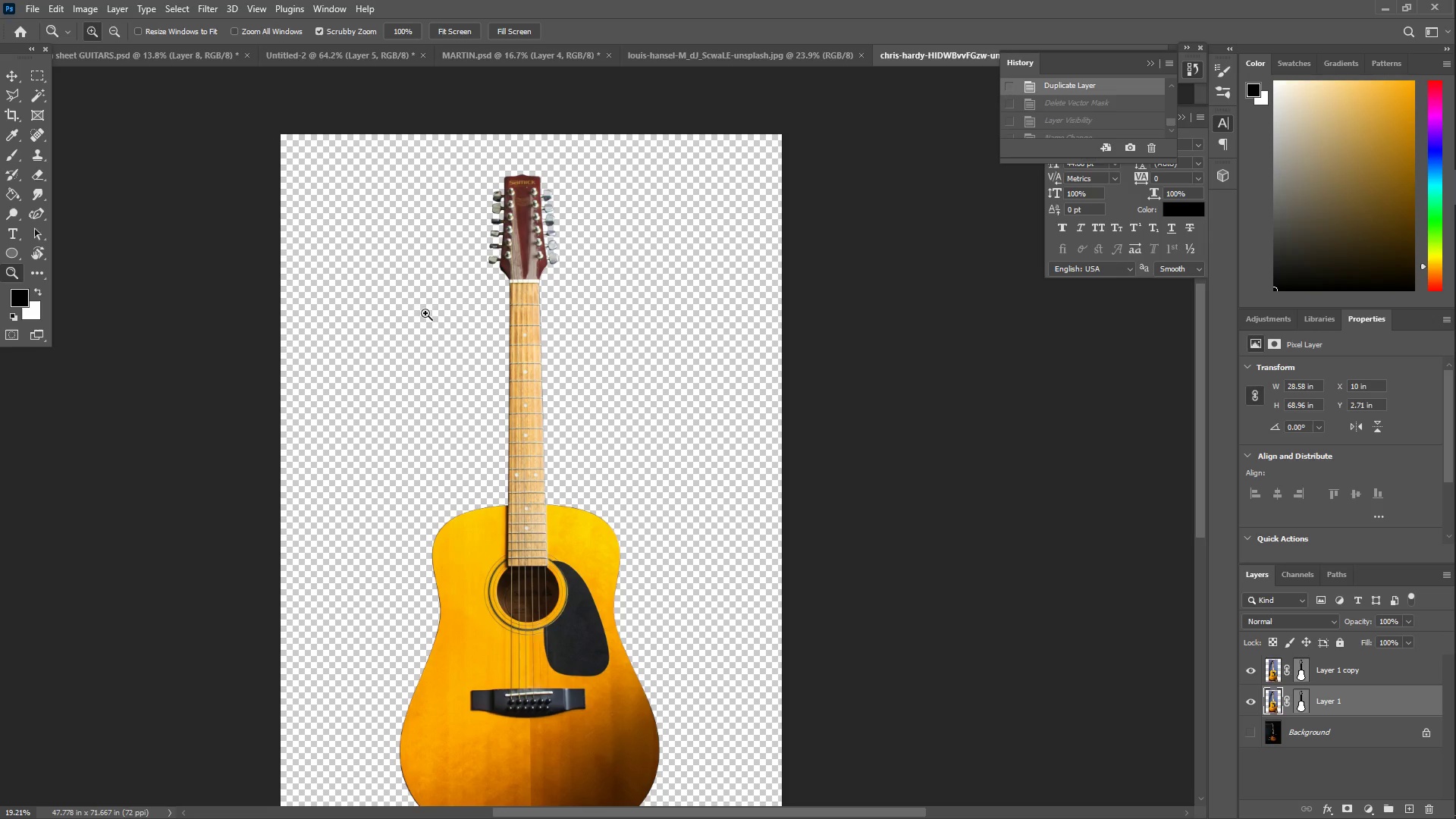 
left_click_drag(start_coordinate=[504, 233], to_coordinate=[585, 228])
 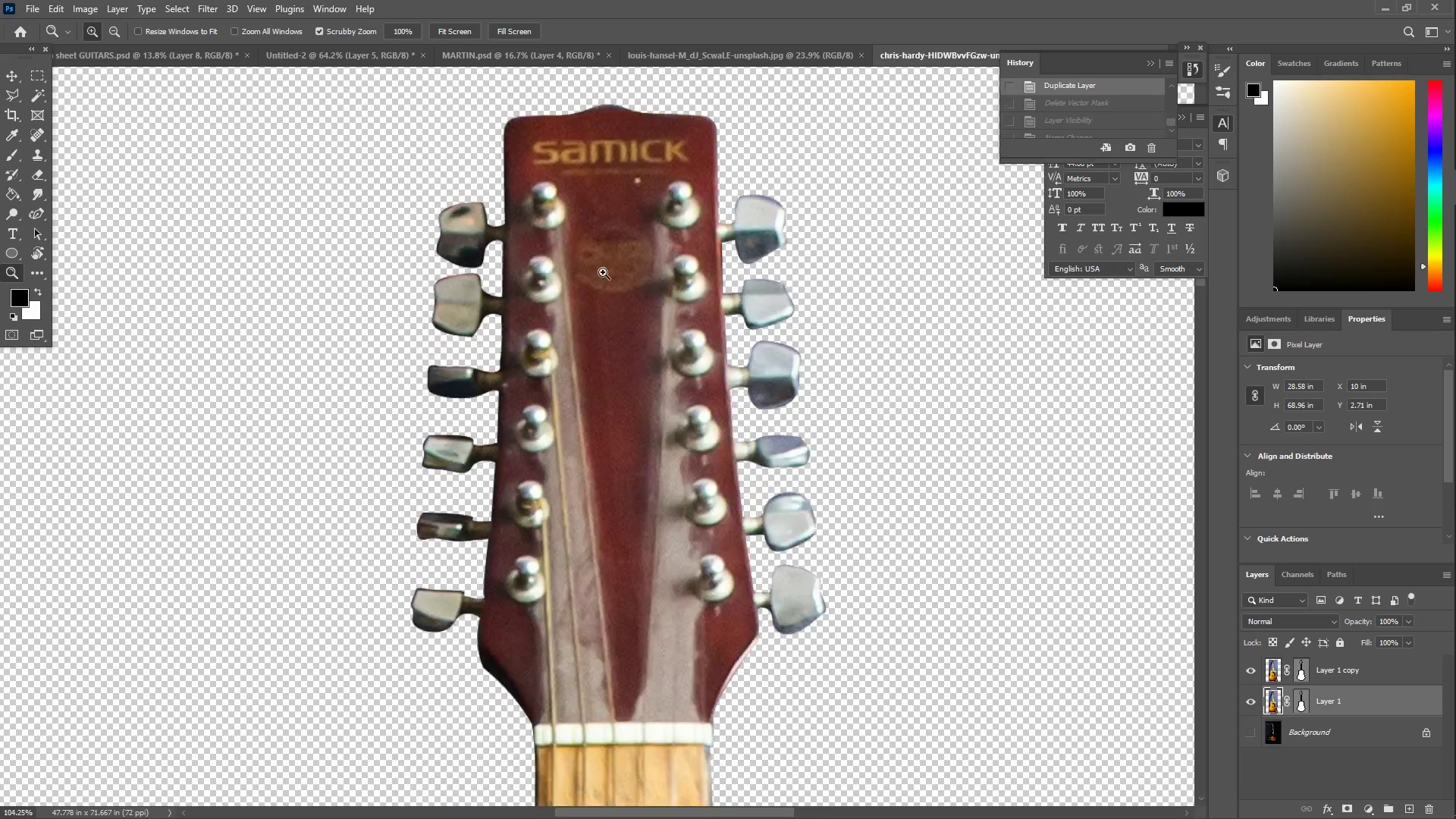 
scroll: coordinate [480, 289], scroll_direction: up, amount: 3.0
 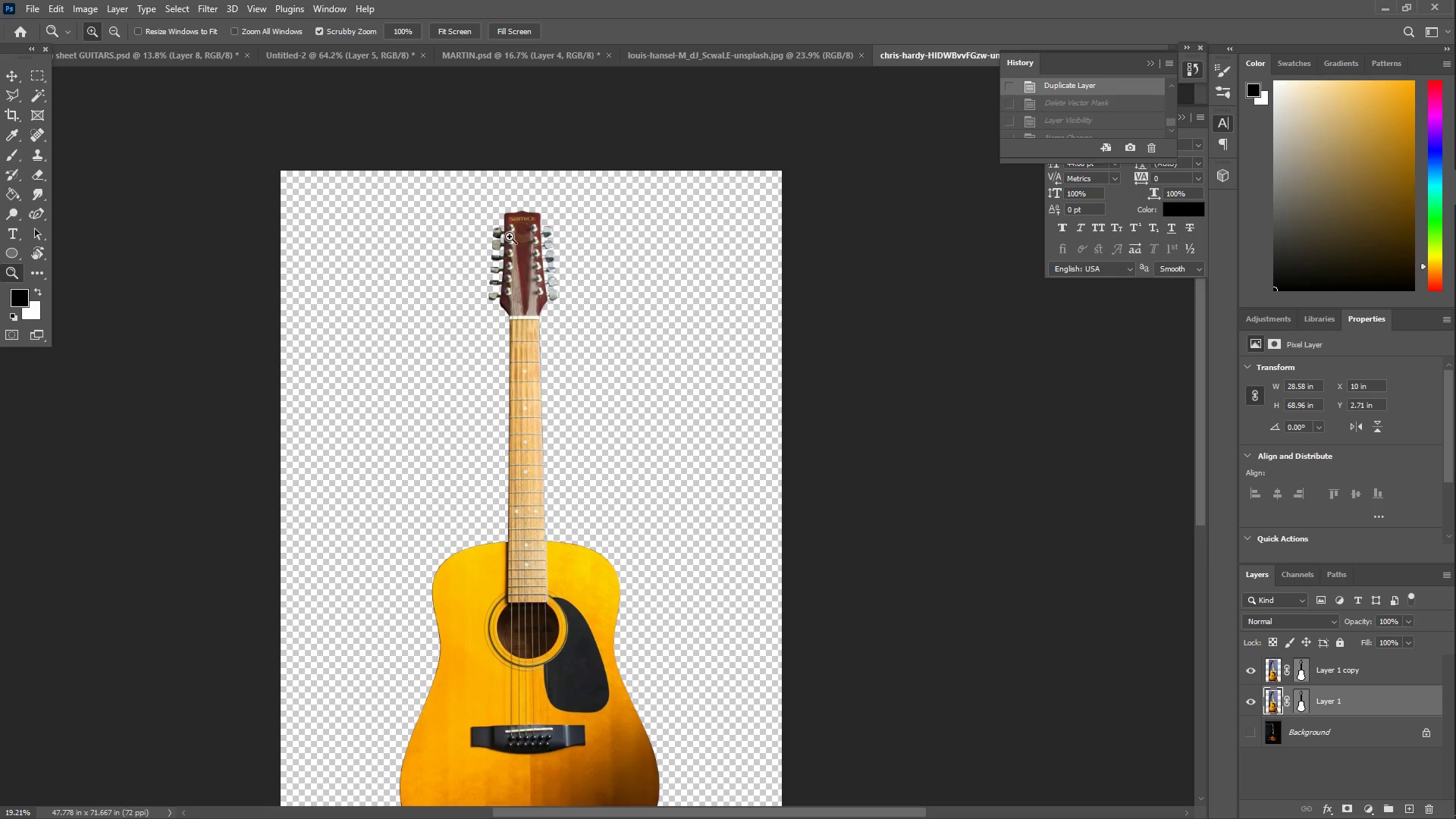 
left_click([594, 256])
 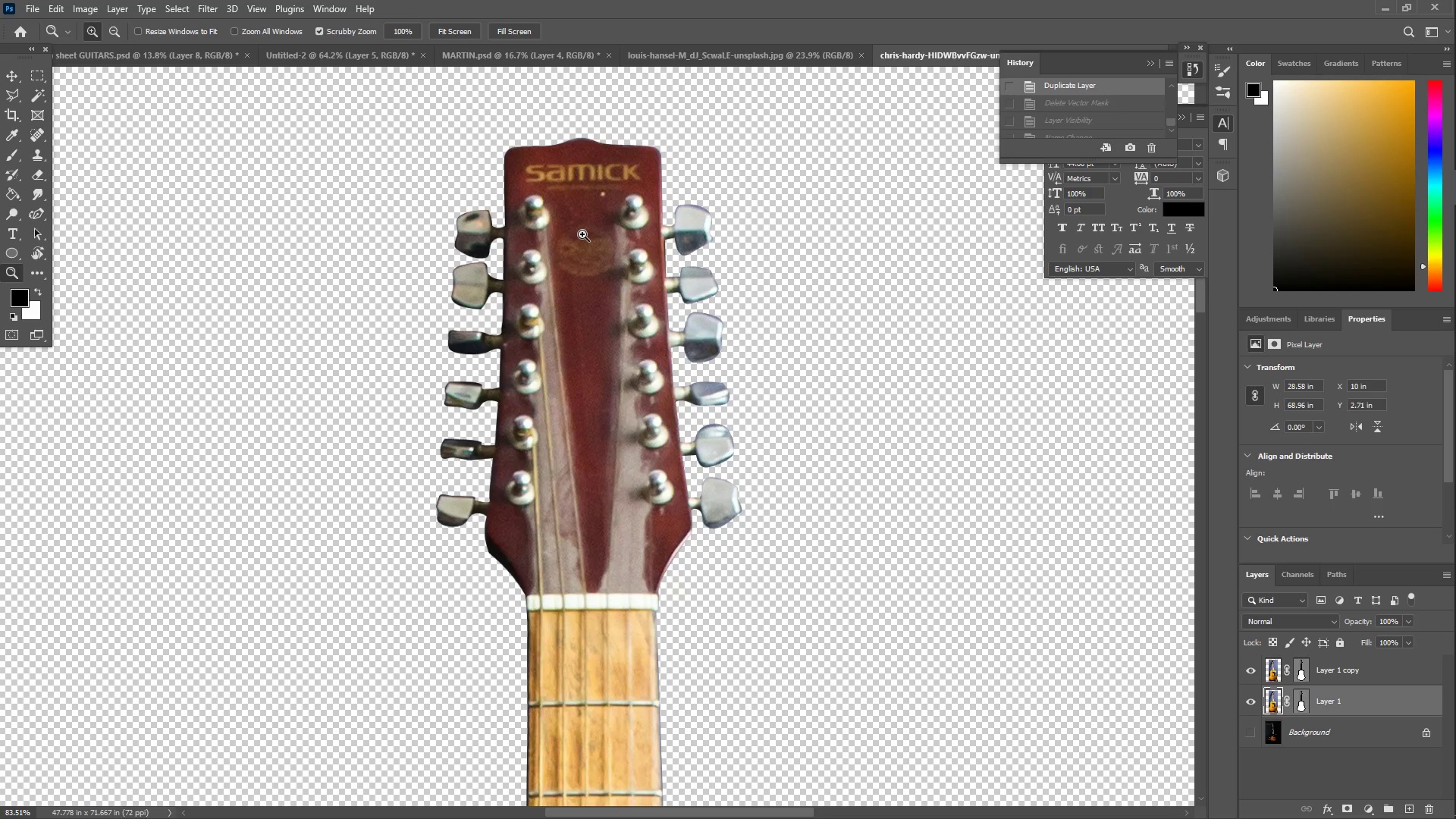 
scroll: coordinate [681, 453], scroll_direction: down, amount: 8.0
 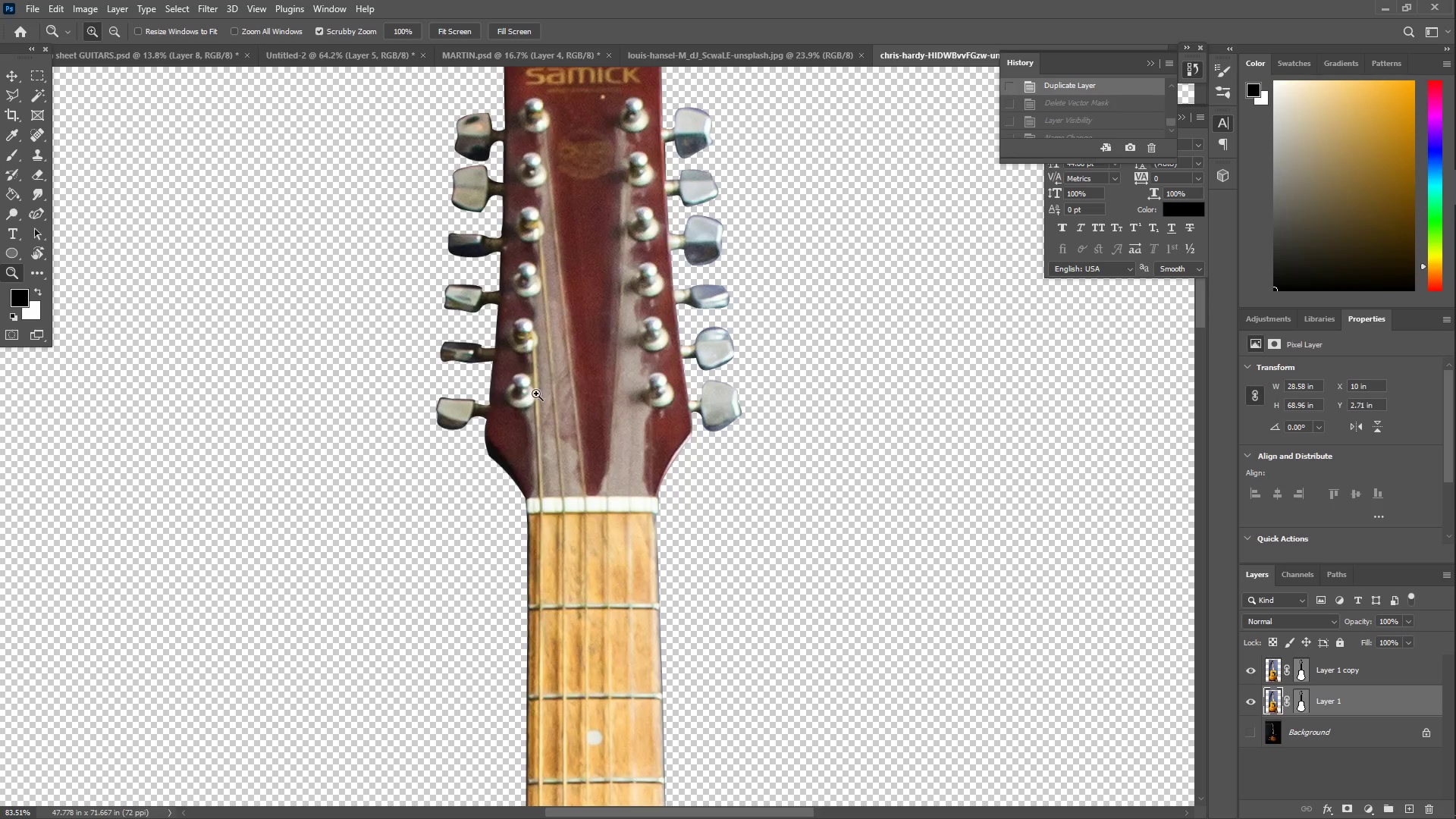 
scroll: coordinate [580, 368], scroll_direction: up, amount: 5.0
 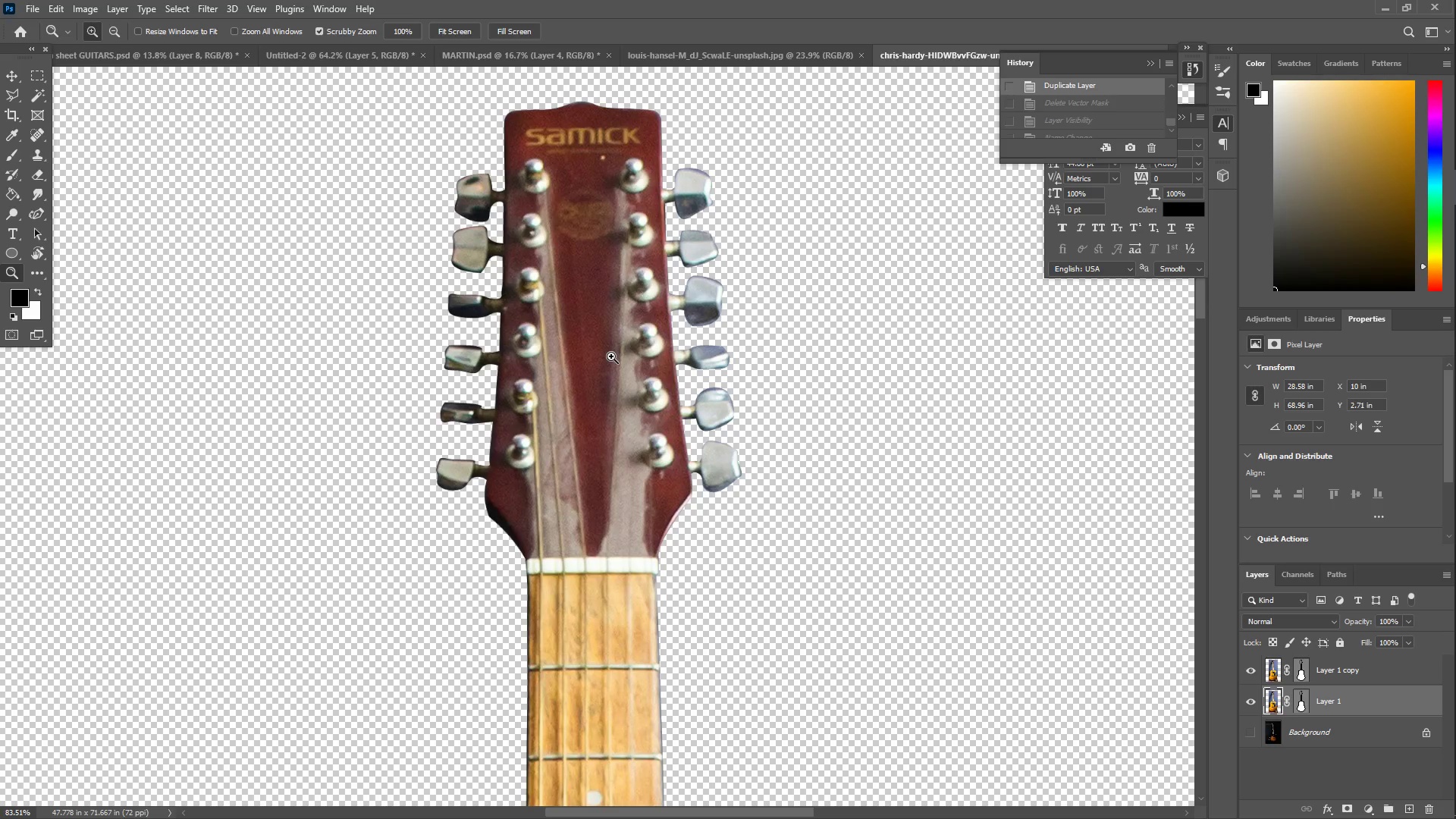 
scroll: coordinate [595, 404], scroll_direction: down, amount: 6.0
 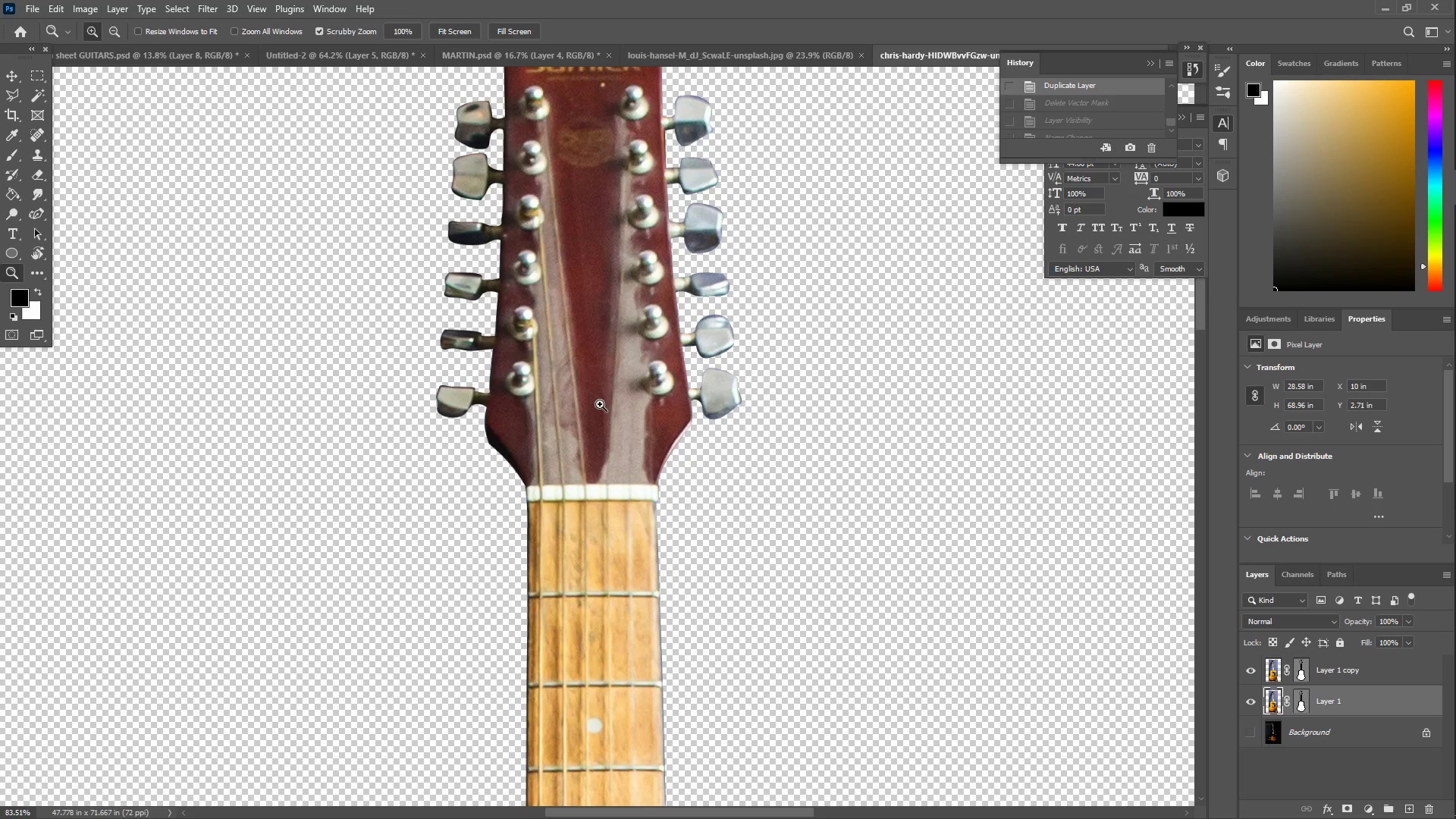 
scroll: coordinate [600, 404], scroll_direction: up, amount: 1.0
 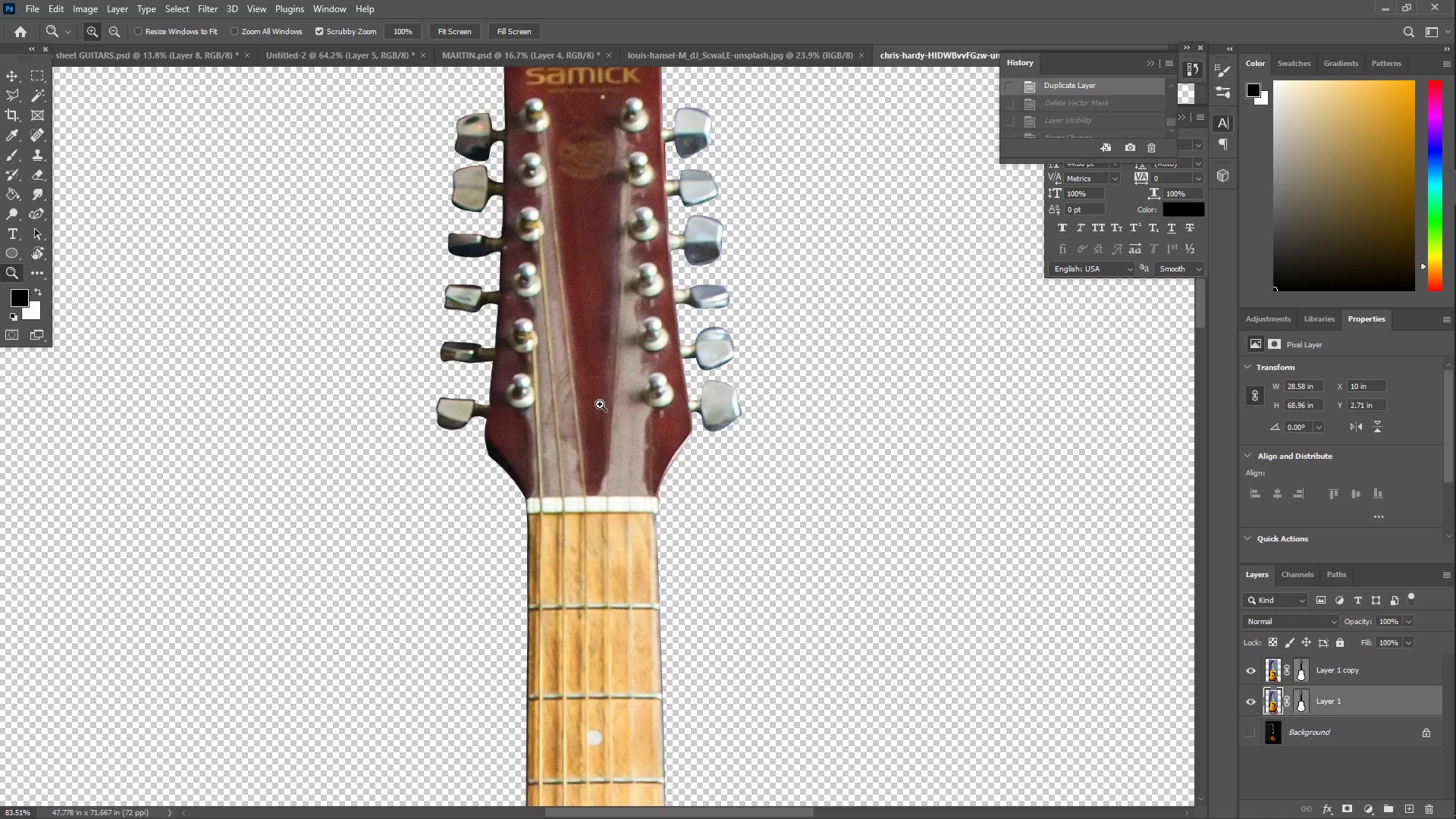 
scroll: coordinate [610, 482], scroll_direction: down, amount: 11.0
 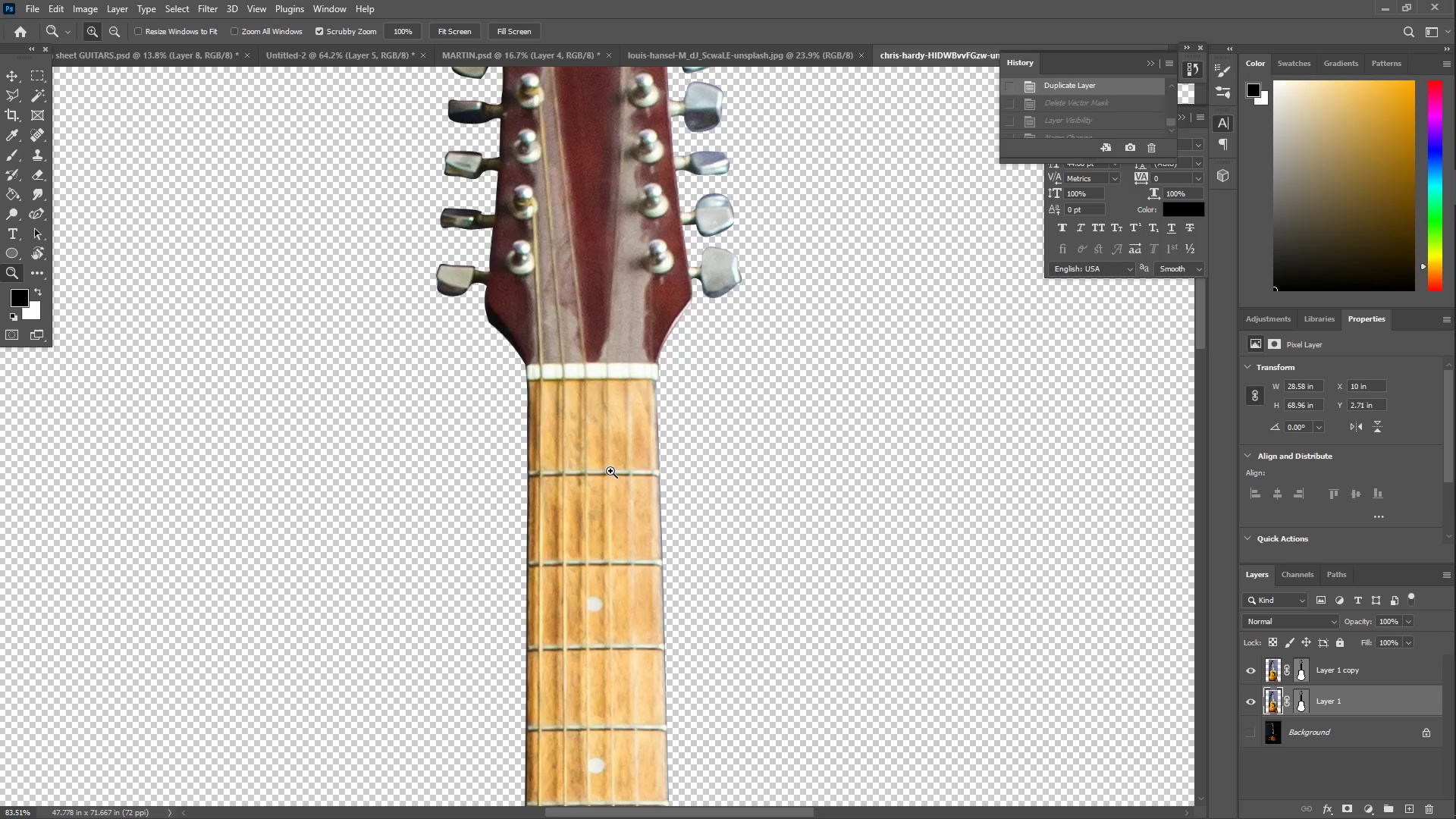 
scroll: coordinate [610, 469], scroll_direction: up, amount: 1.0
 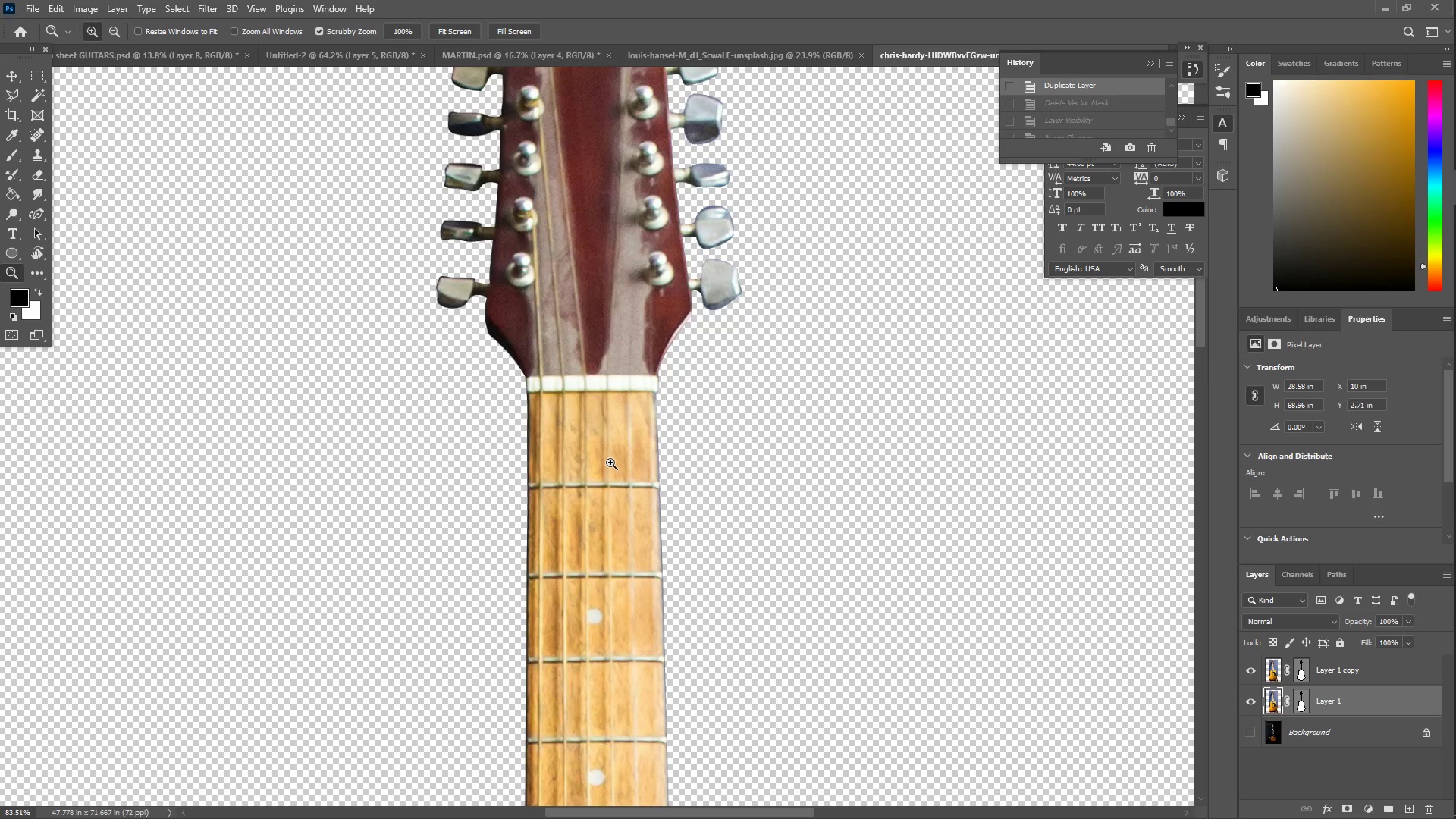 
scroll: coordinate [586, 441], scroll_direction: down, amount: 8.0
 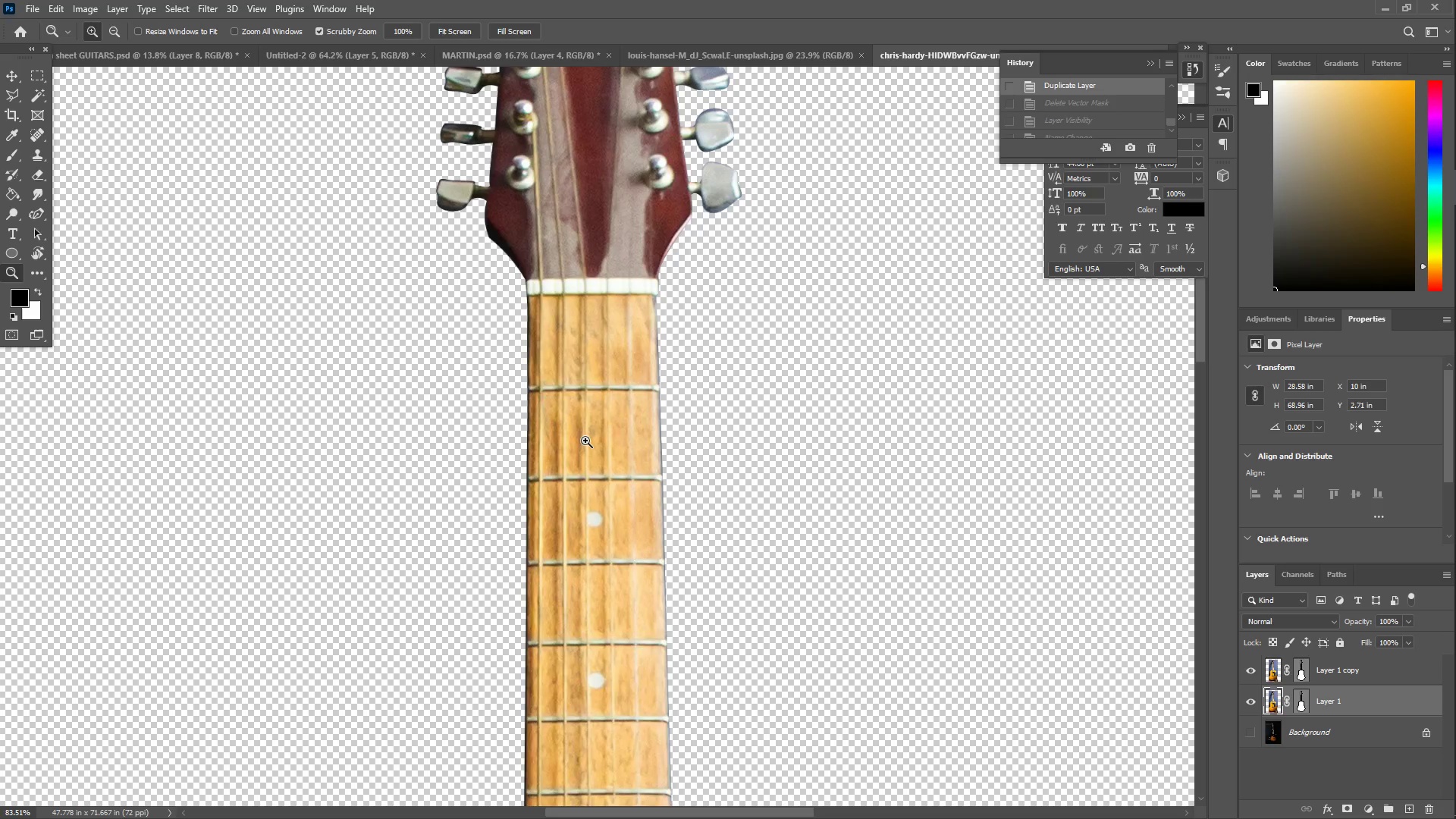 
scroll: coordinate [583, 436], scroll_direction: up, amount: 23.0
 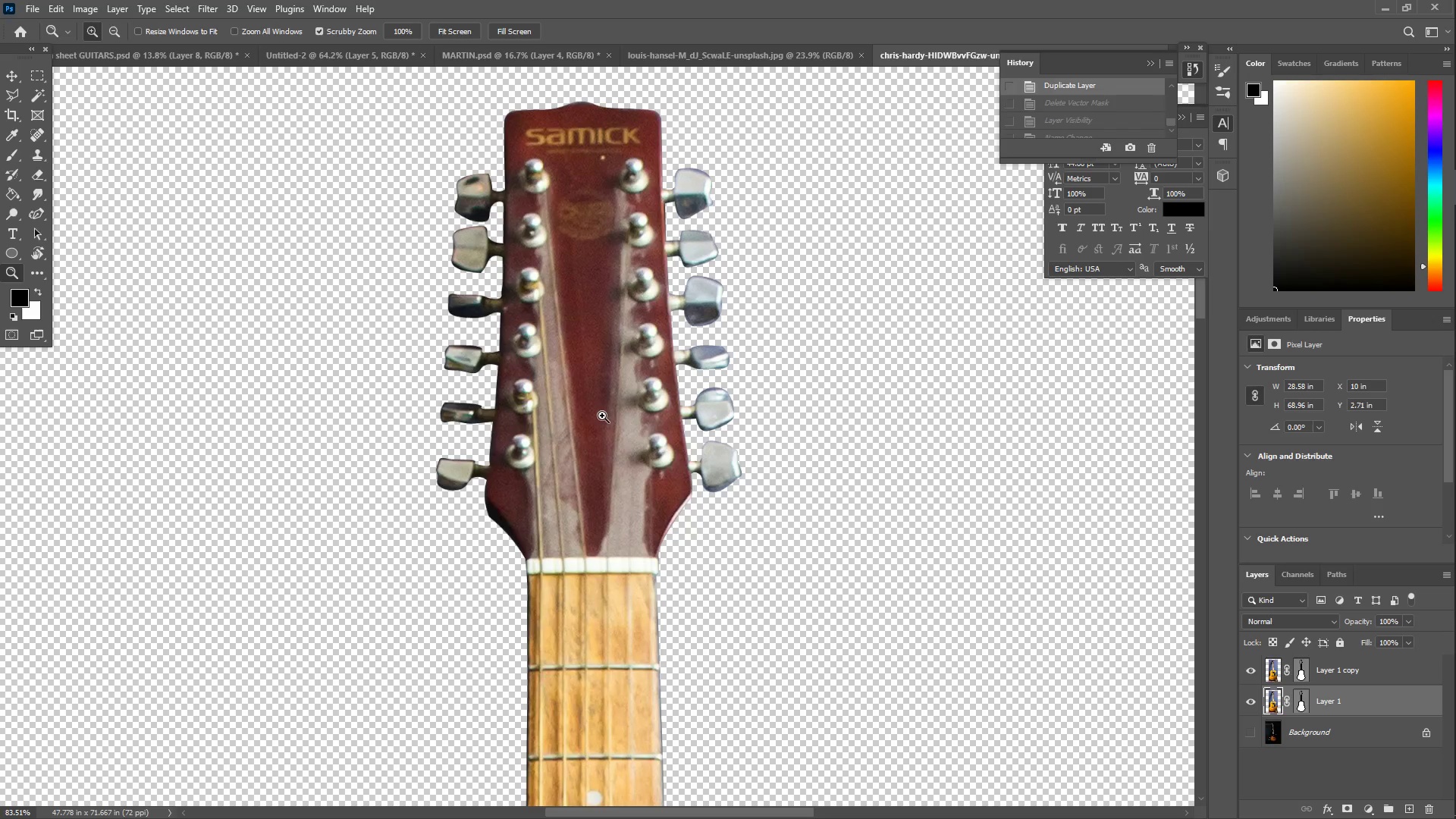 
scroll: coordinate [603, 428], scroll_direction: down, amount: 6.0
 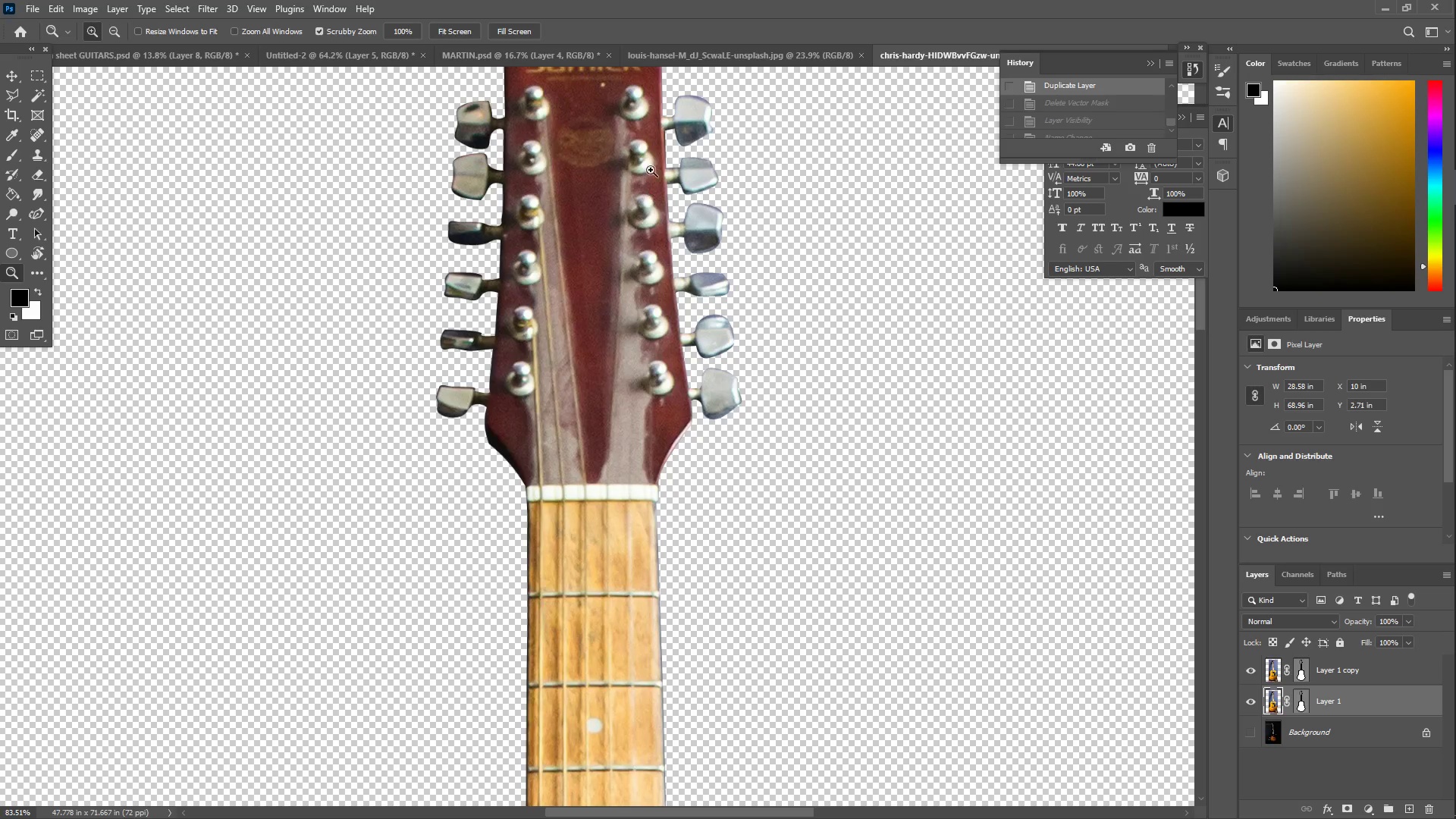 
scroll: coordinate [655, 236], scroll_direction: up, amount: 5.0
 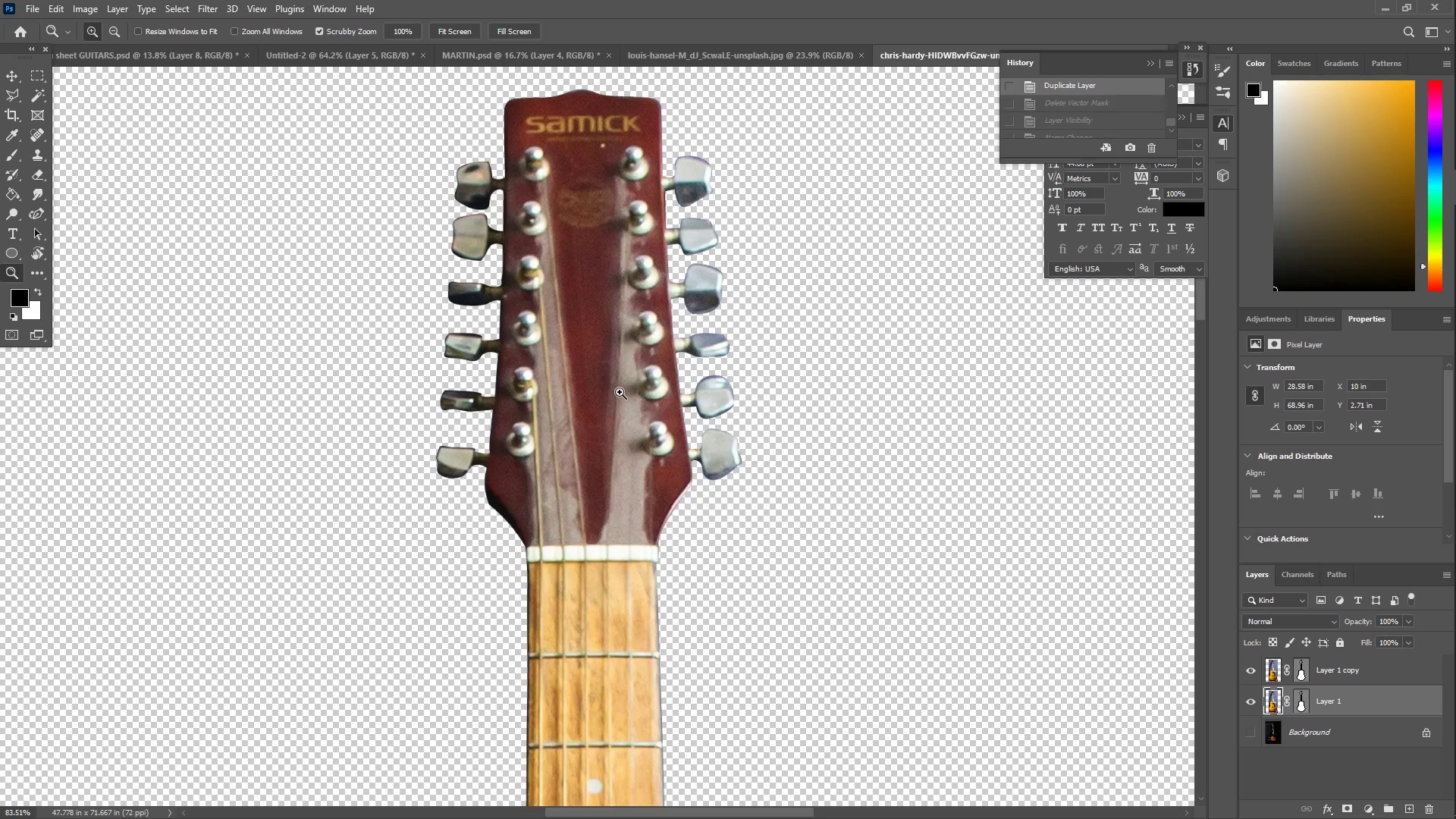 
scroll: coordinate [645, 429], scroll_direction: down, amount: 6.0
 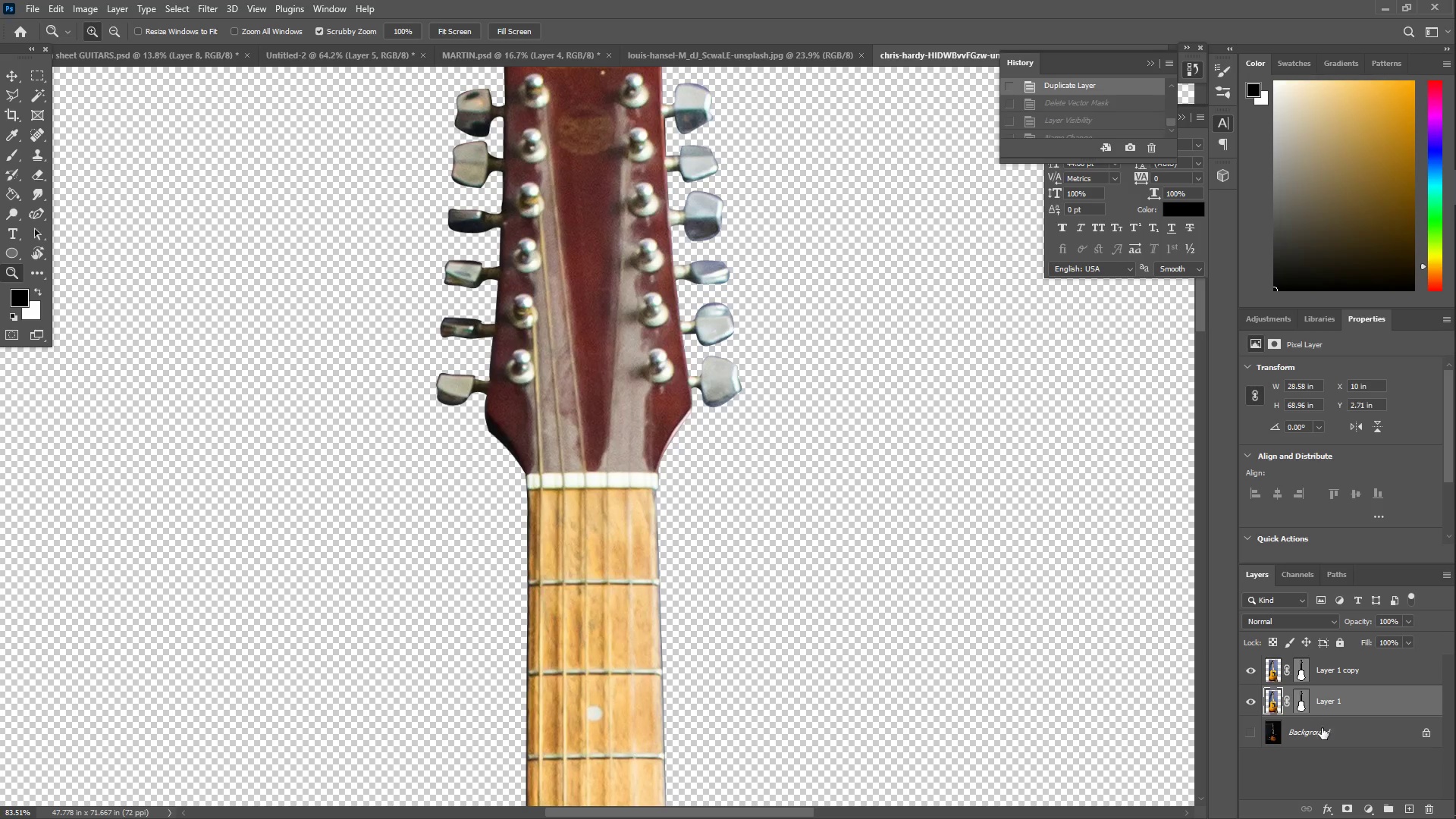 
left_click_drag(start_coordinate=[617, 395], to_coordinate=[595, 388])
 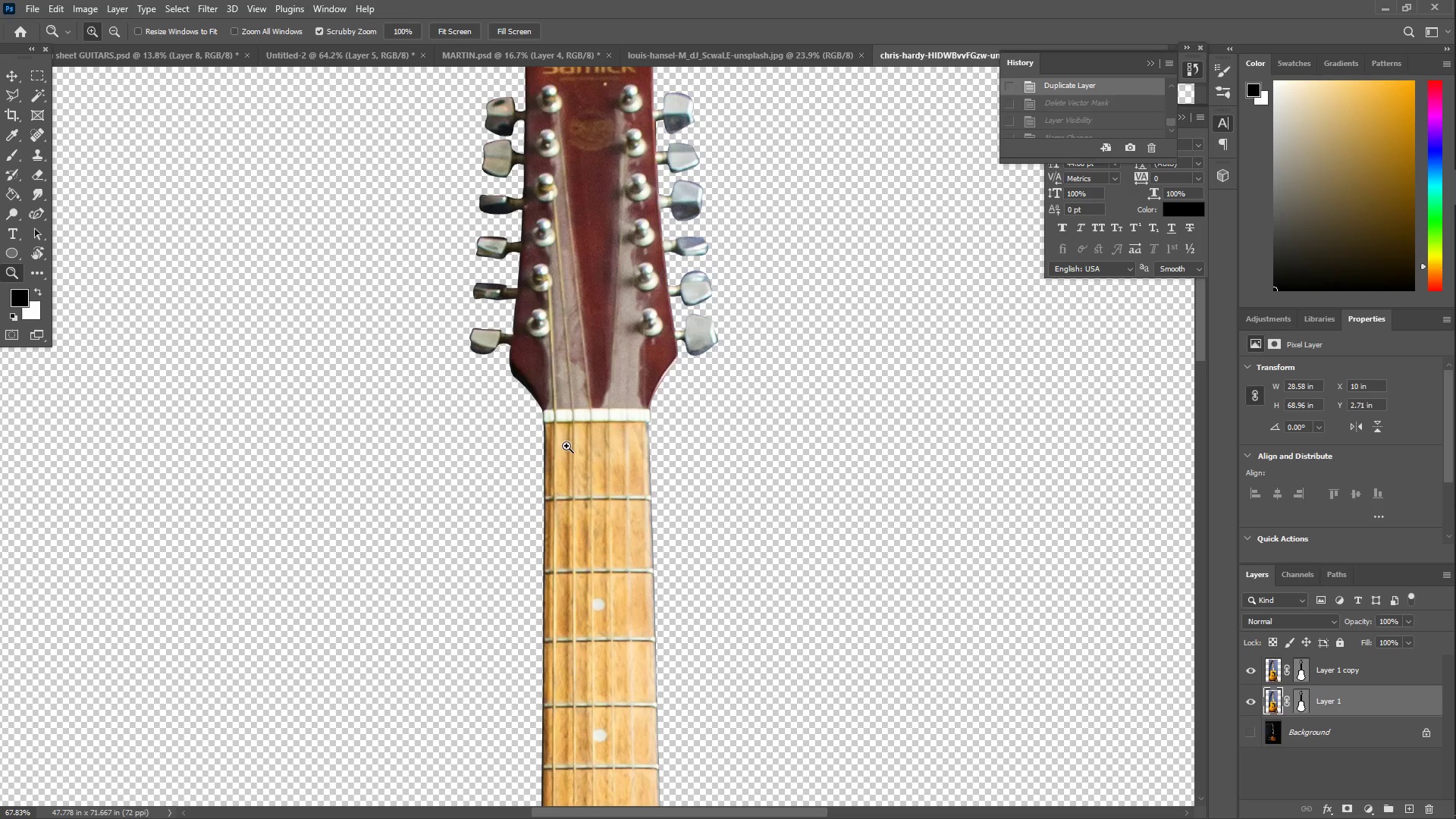 
scroll: coordinate [783, 546], scroll_direction: down, amount: 5.0
 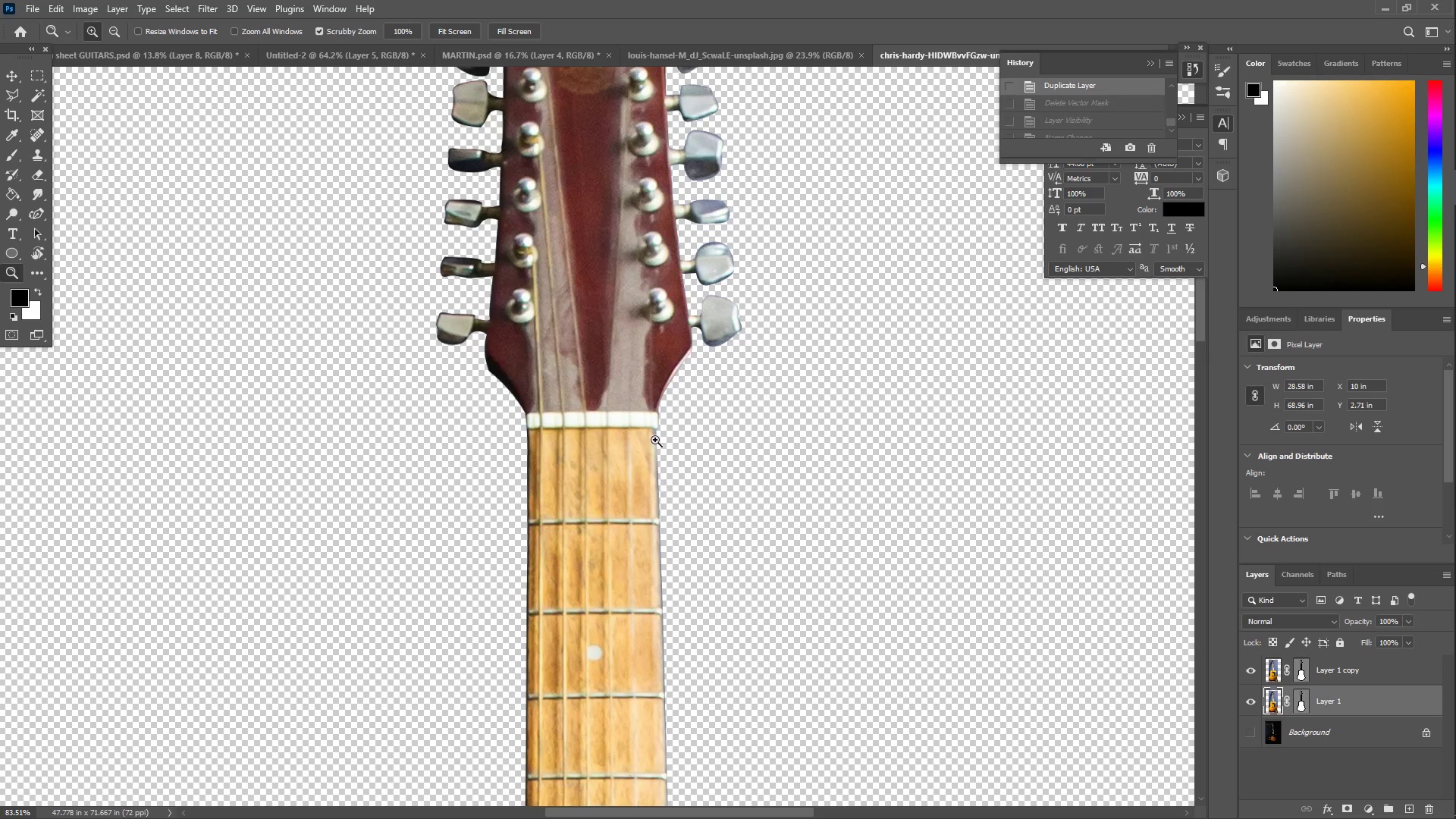 
left_click_drag(start_coordinate=[667, 442], to_coordinate=[657, 457])
 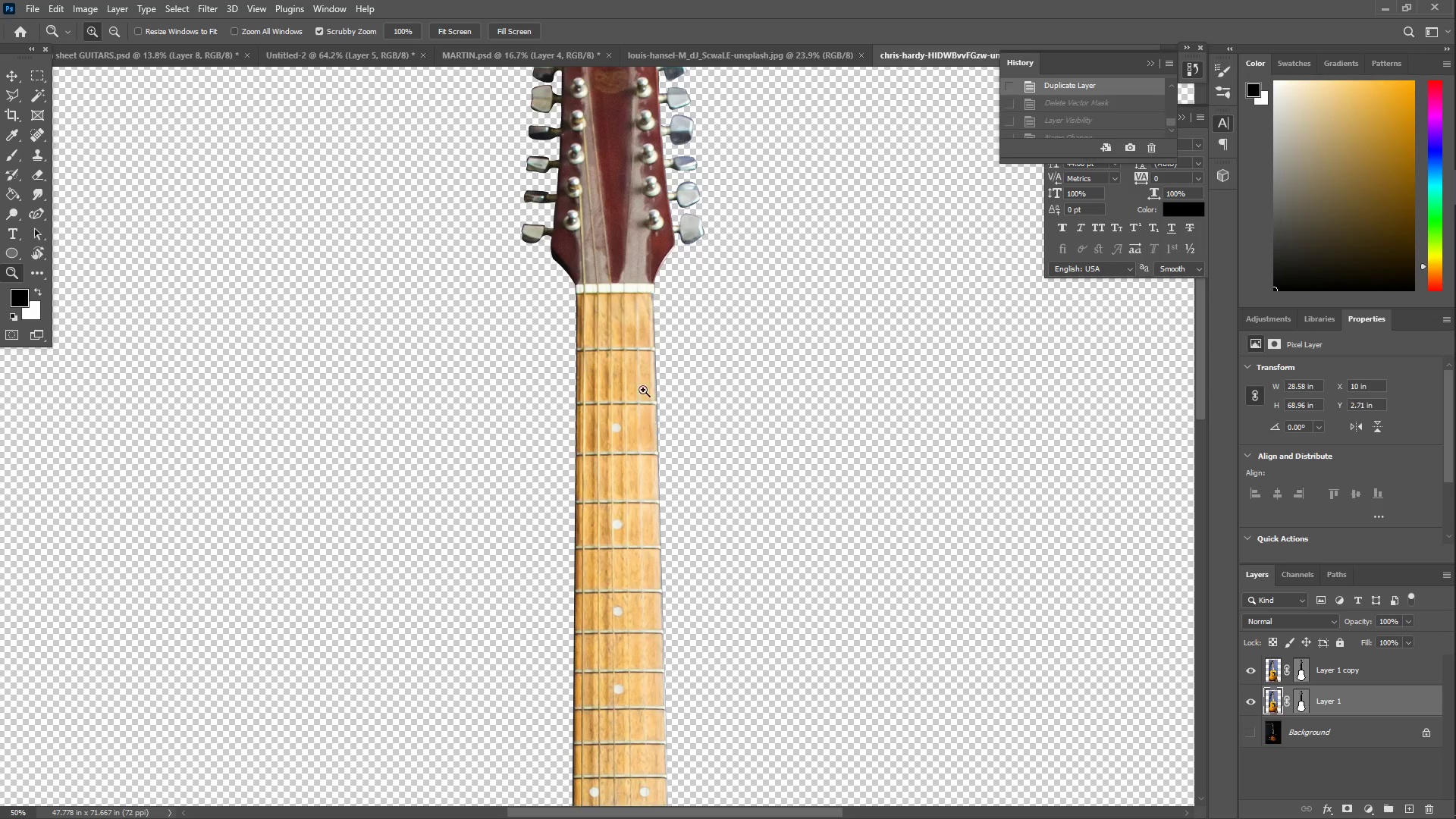 
scroll: coordinate [606, 526], scroll_direction: down, amount: 15.0
 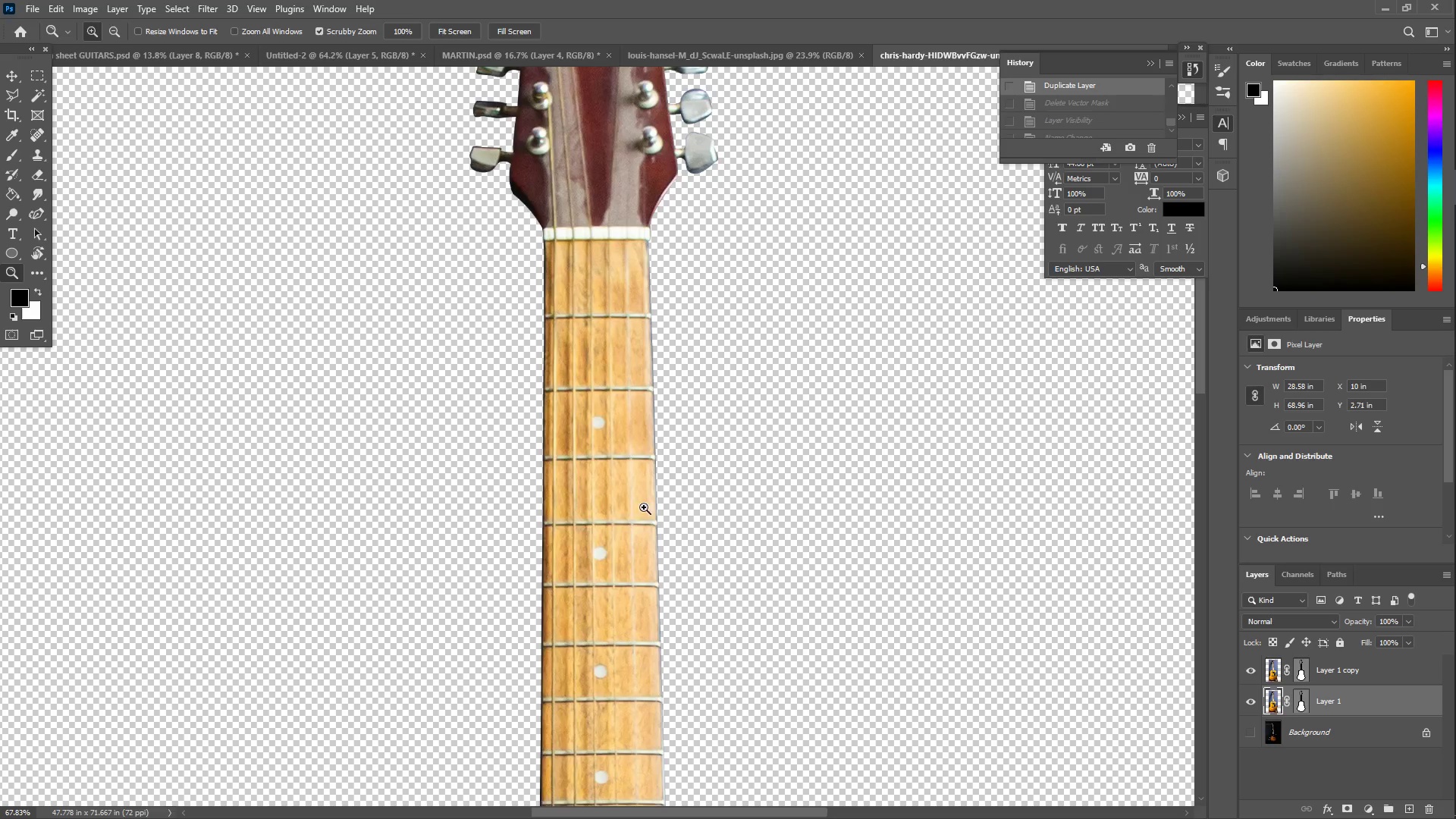 
left_click_drag(start_coordinate=[667, 512], to_coordinate=[630, 516])
 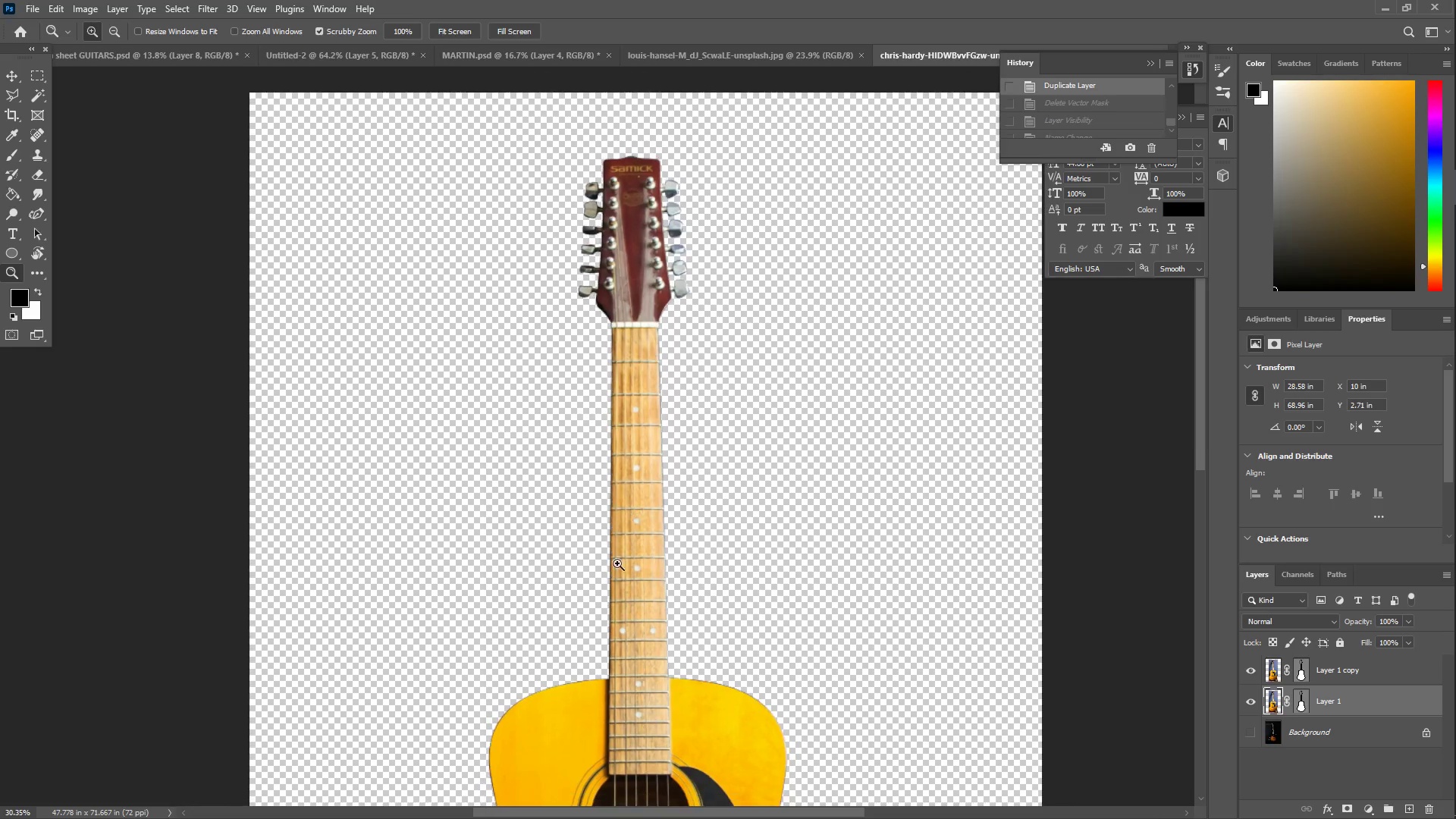 
scroll: coordinate [642, 576], scroll_direction: down, amount: 43.0
 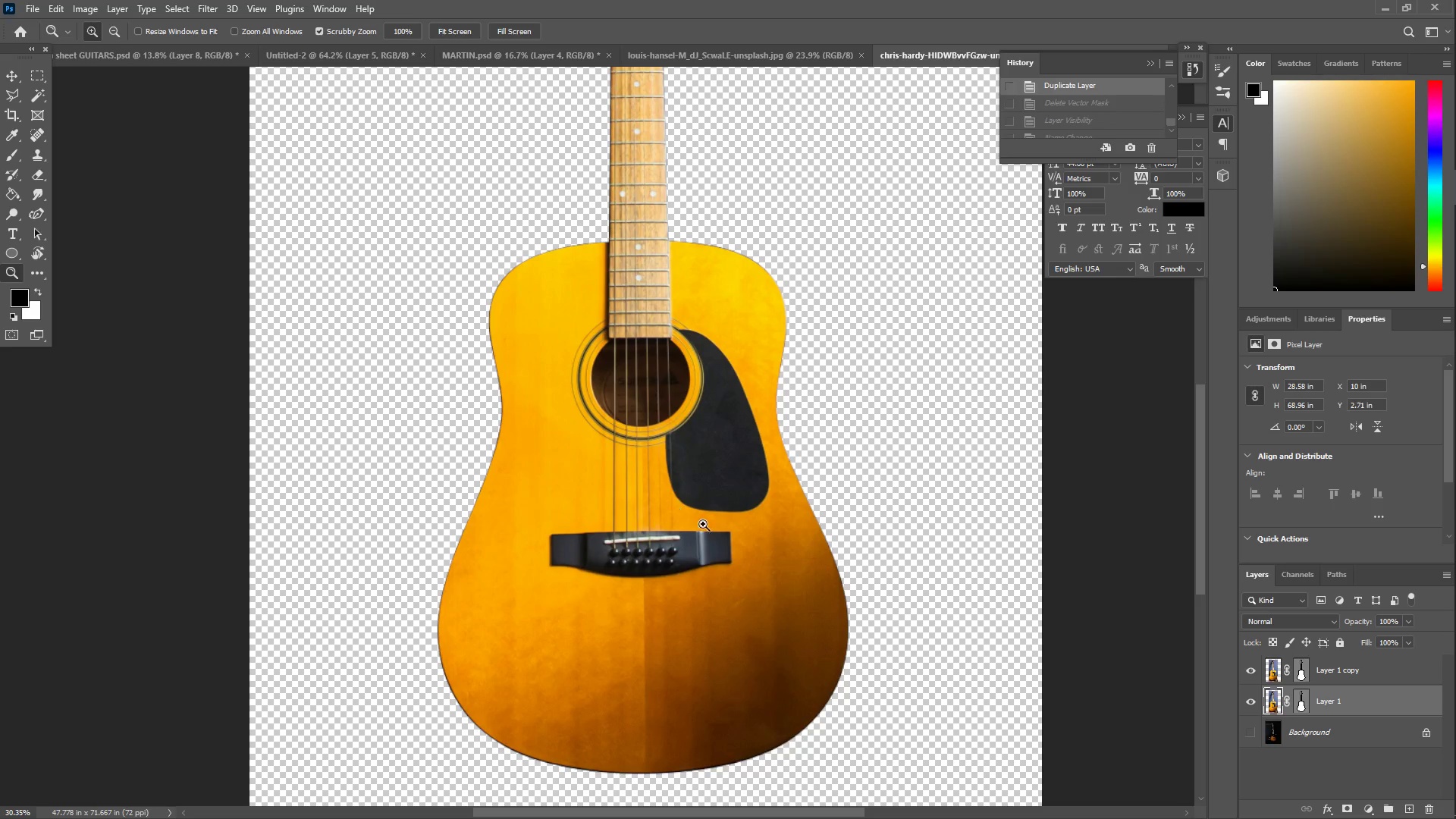 
left_click_drag(start_coordinate=[708, 529], to_coordinate=[679, 519])
 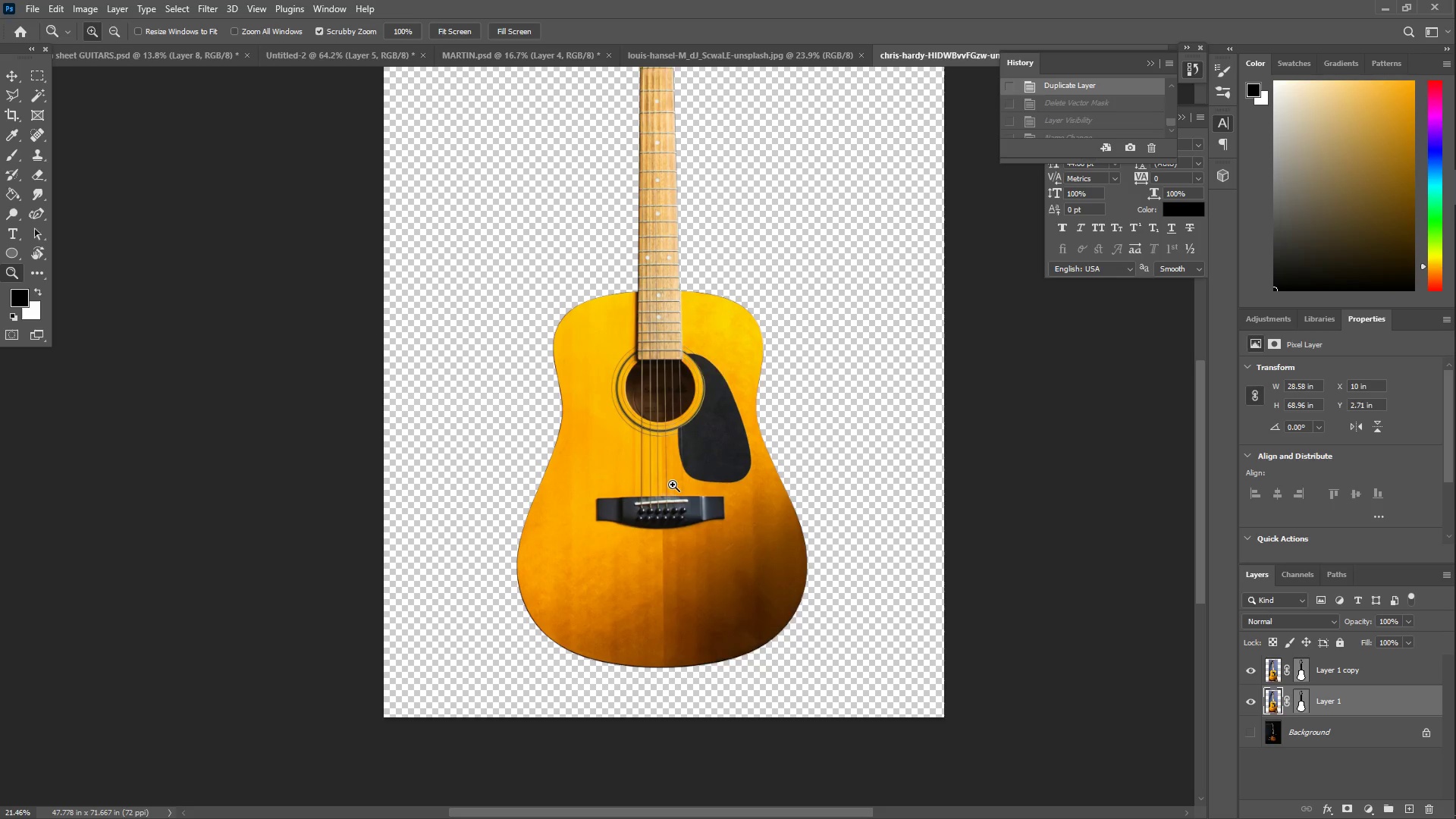 
scroll: coordinate [704, 528], scroll_direction: down, amount: 4.0
 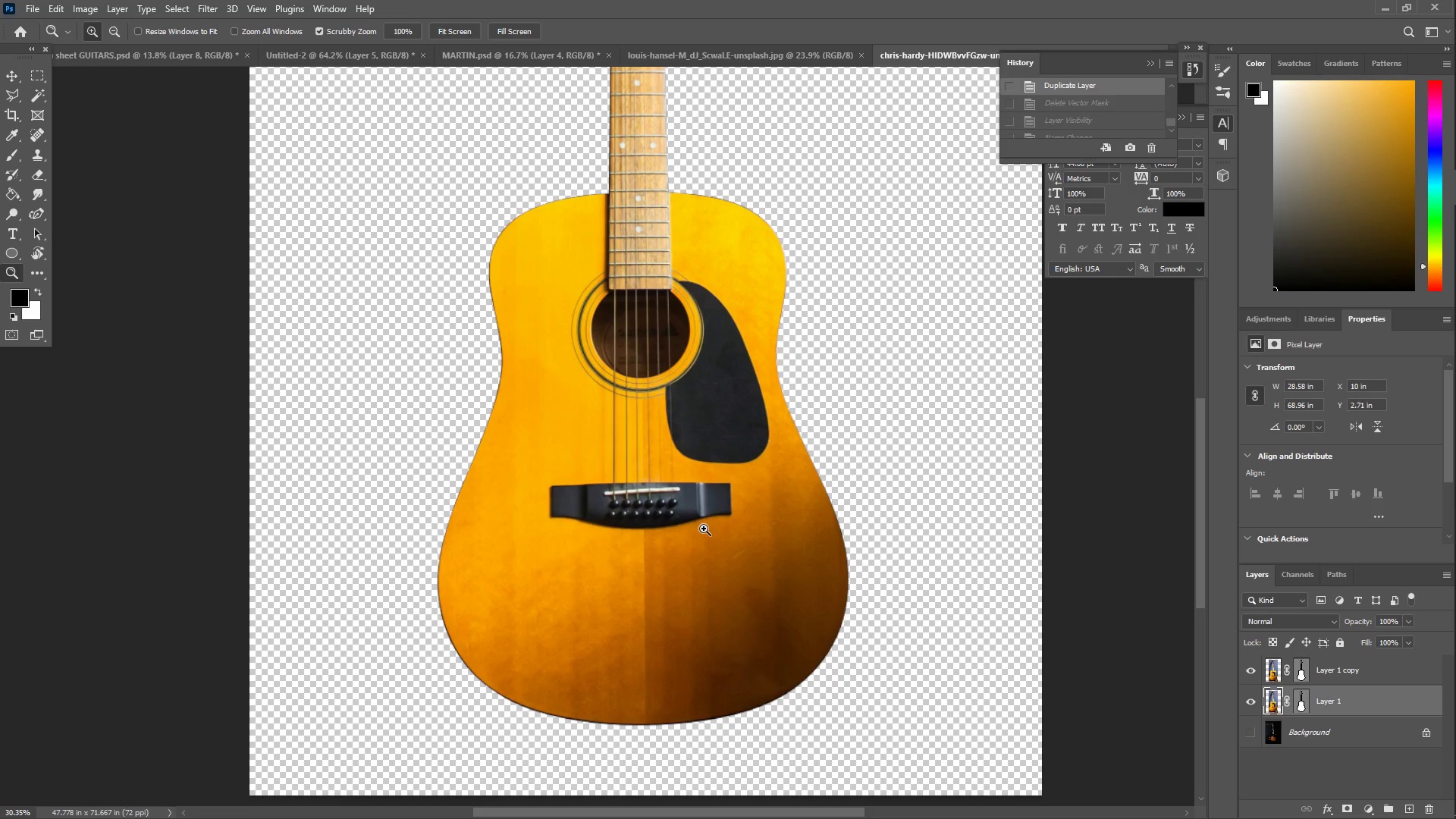 
scroll: coordinate [673, 485], scroll_direction: up, amount: 3.0
 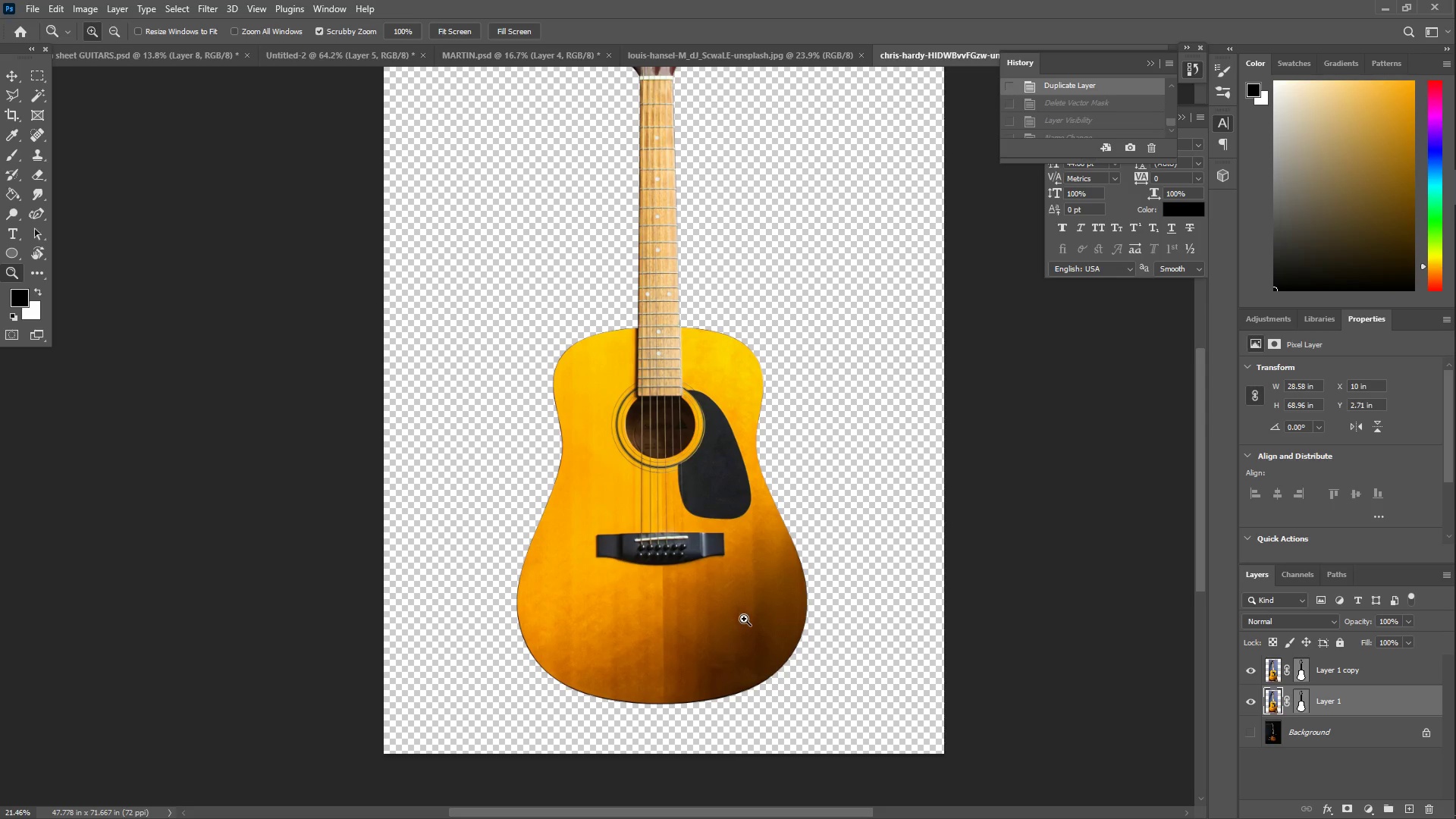 
left_click_drag(start_coordinate=[738, 620], to_coordinate=[829, 607])